 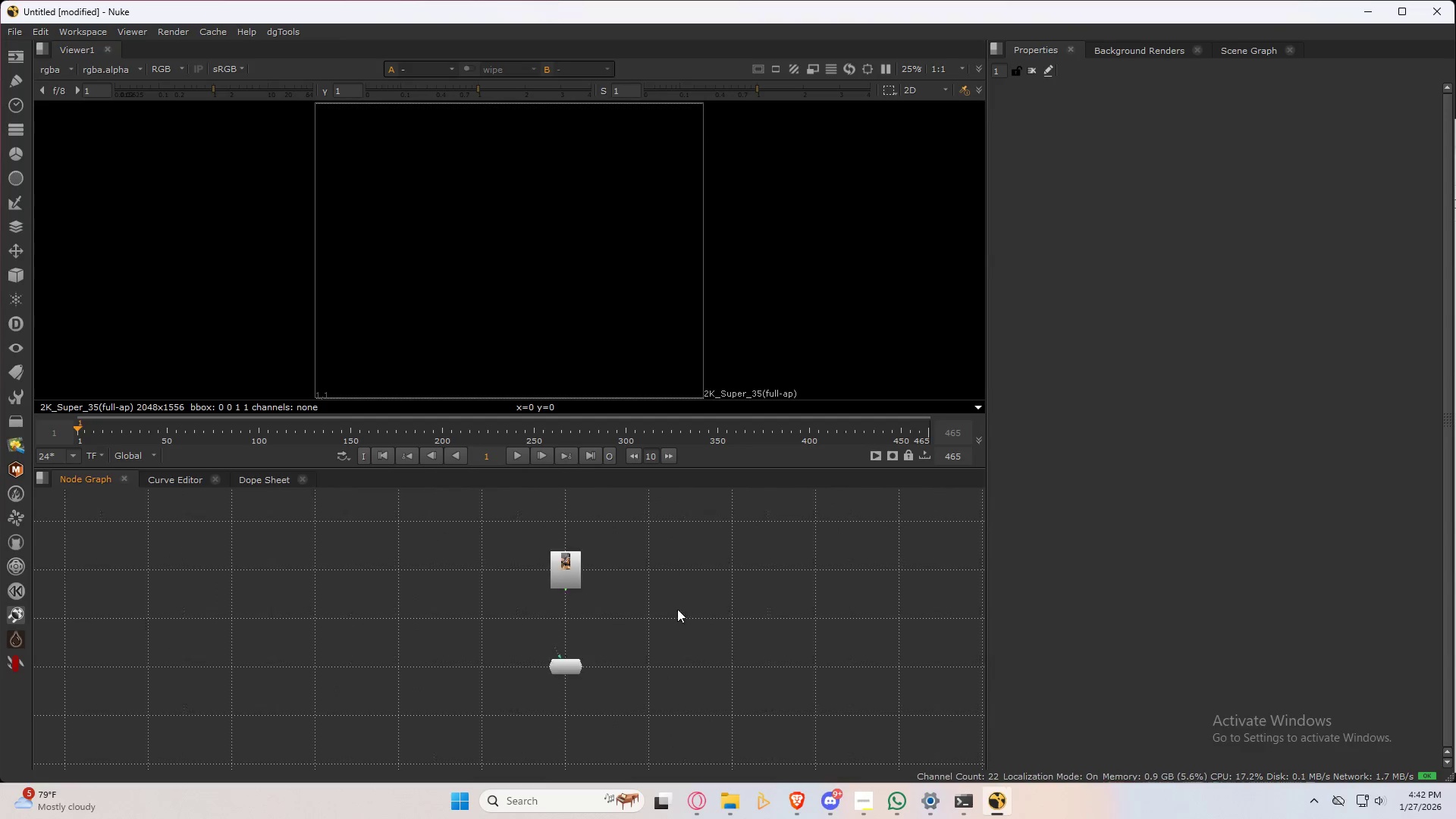 
left_click_drag(start_coordinate=[660, 582], to_coordinate=[577, 582])
 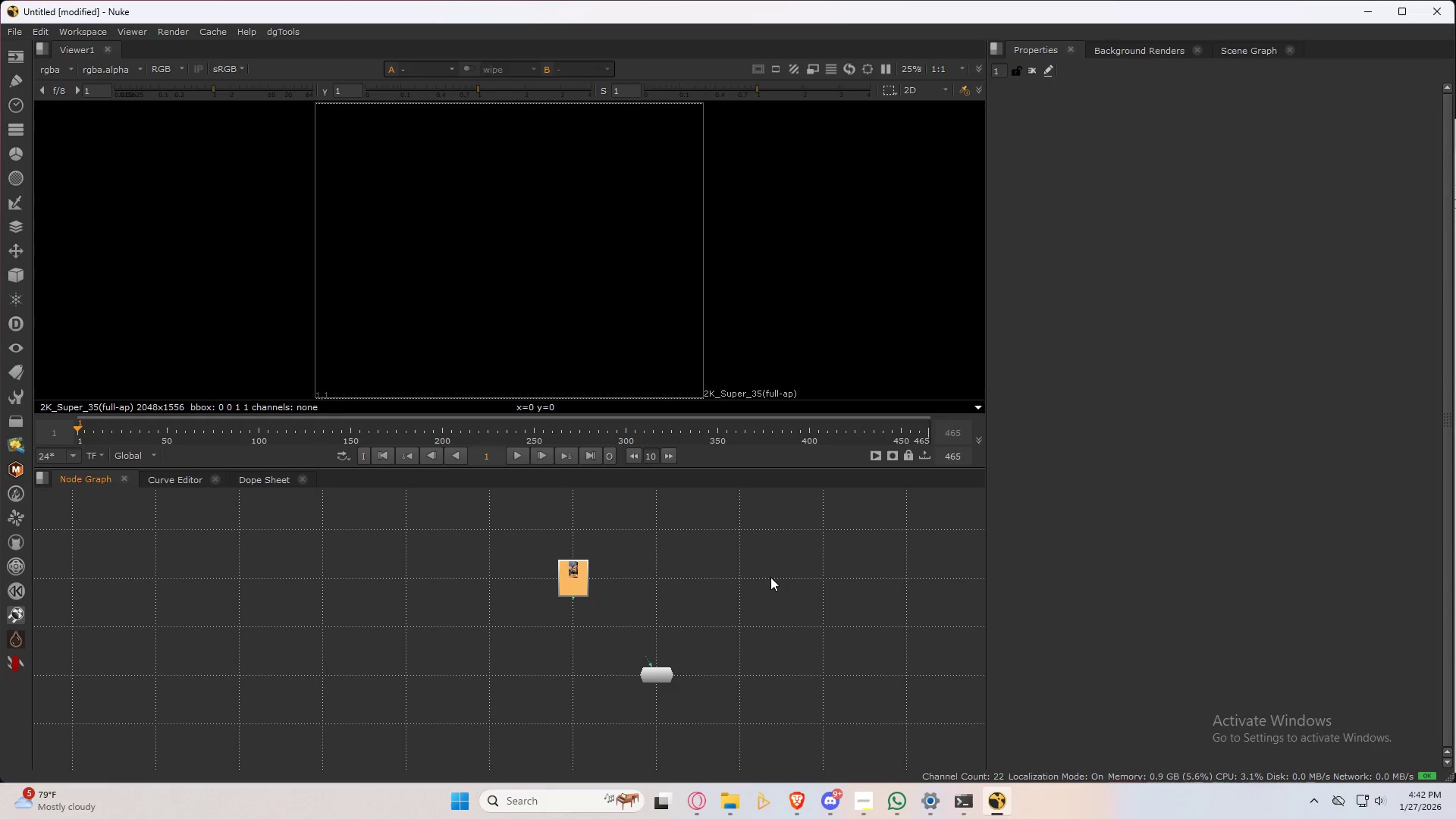 
left_click([770, 577])
 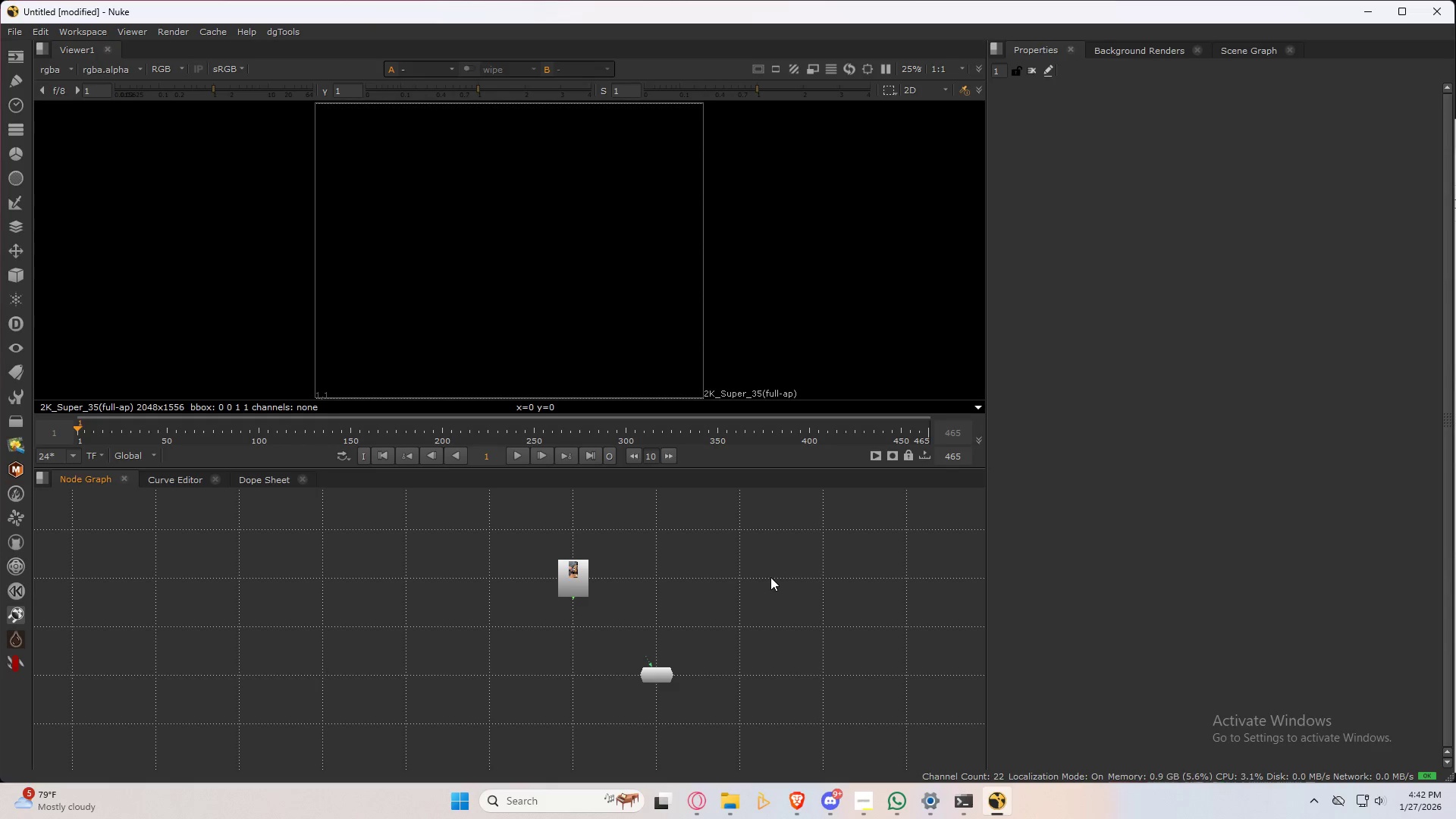 
key(Tab)
type(rea)
 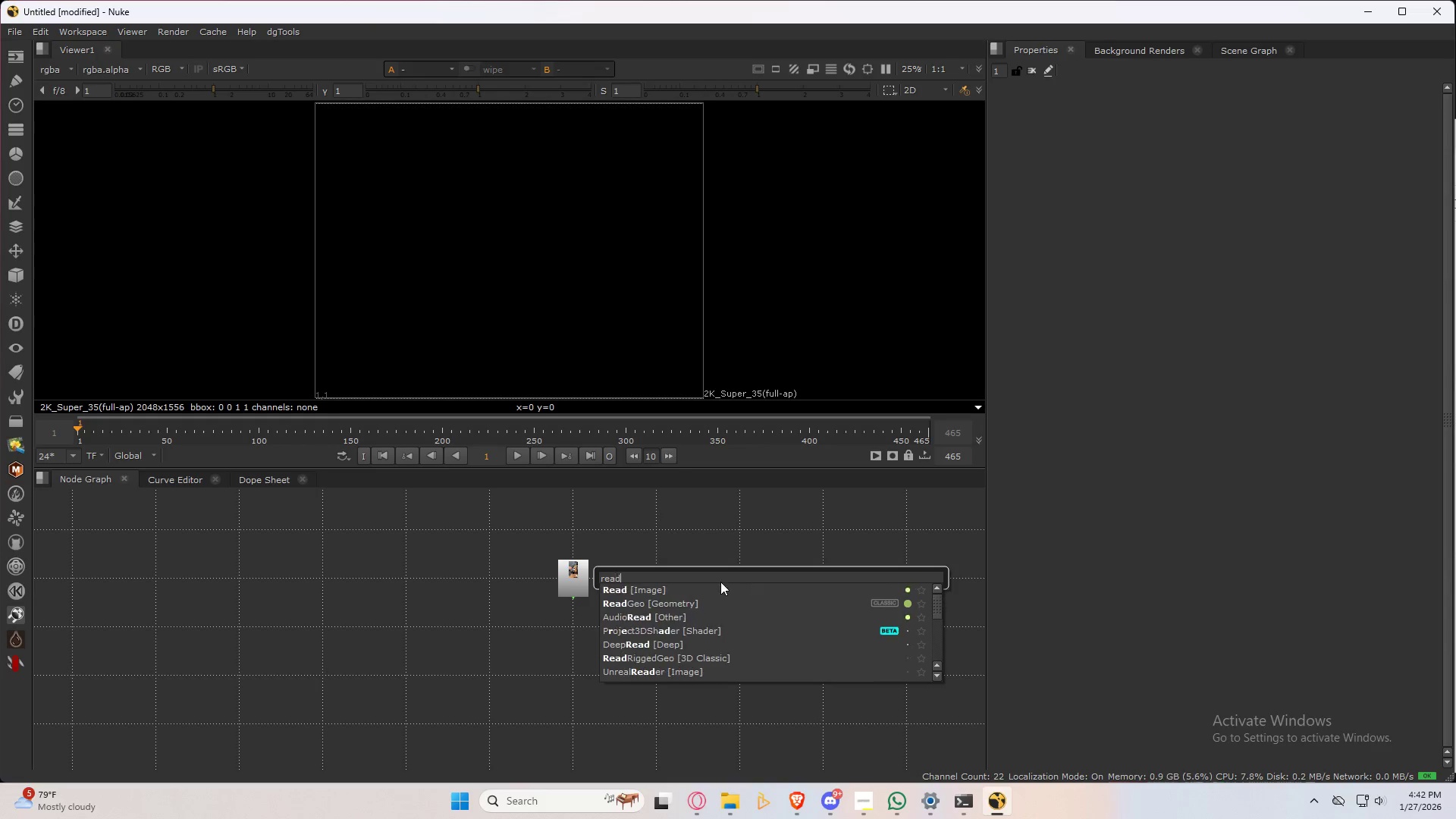 
key(D)
 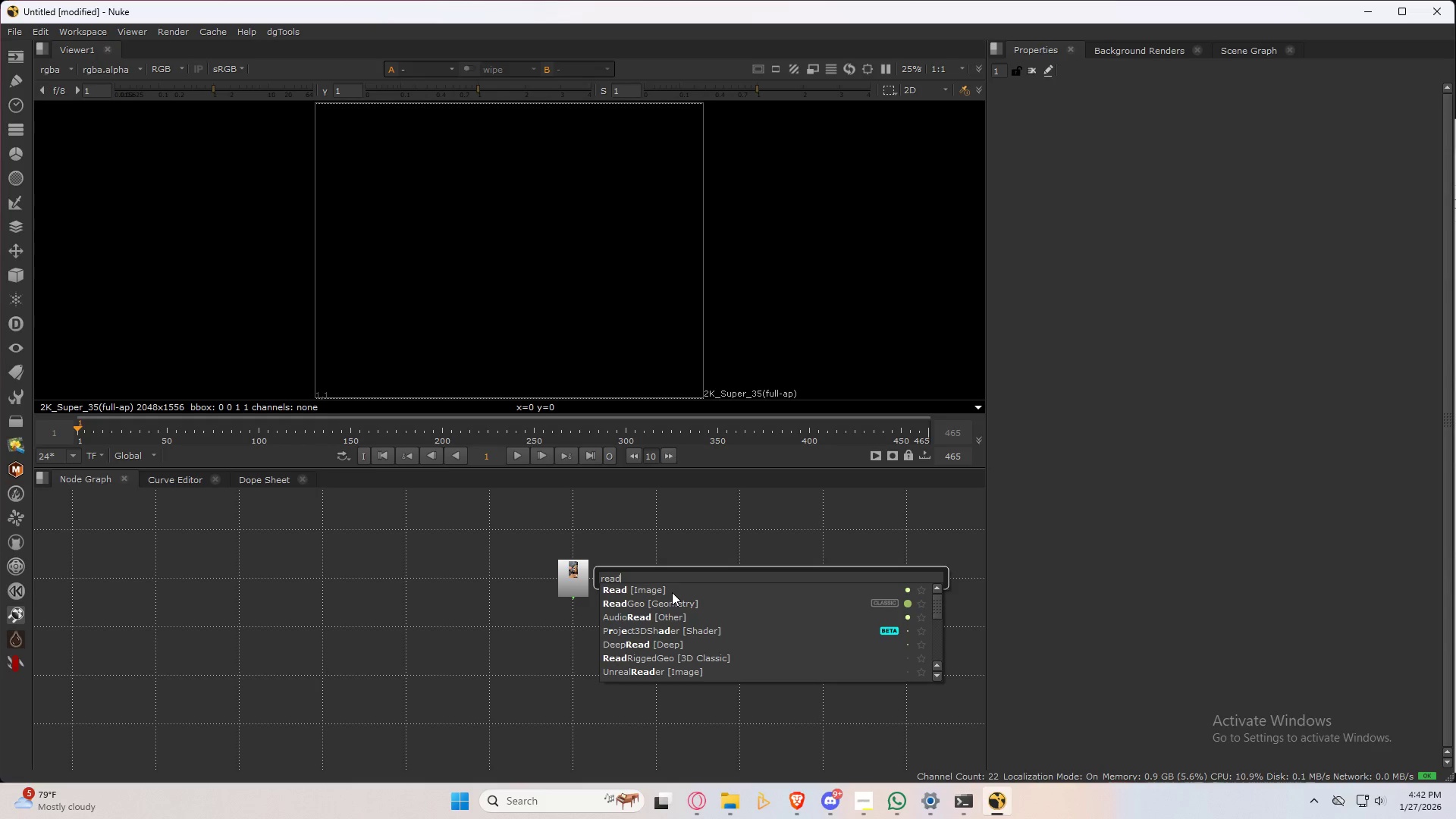 
left_click([676, 621])
 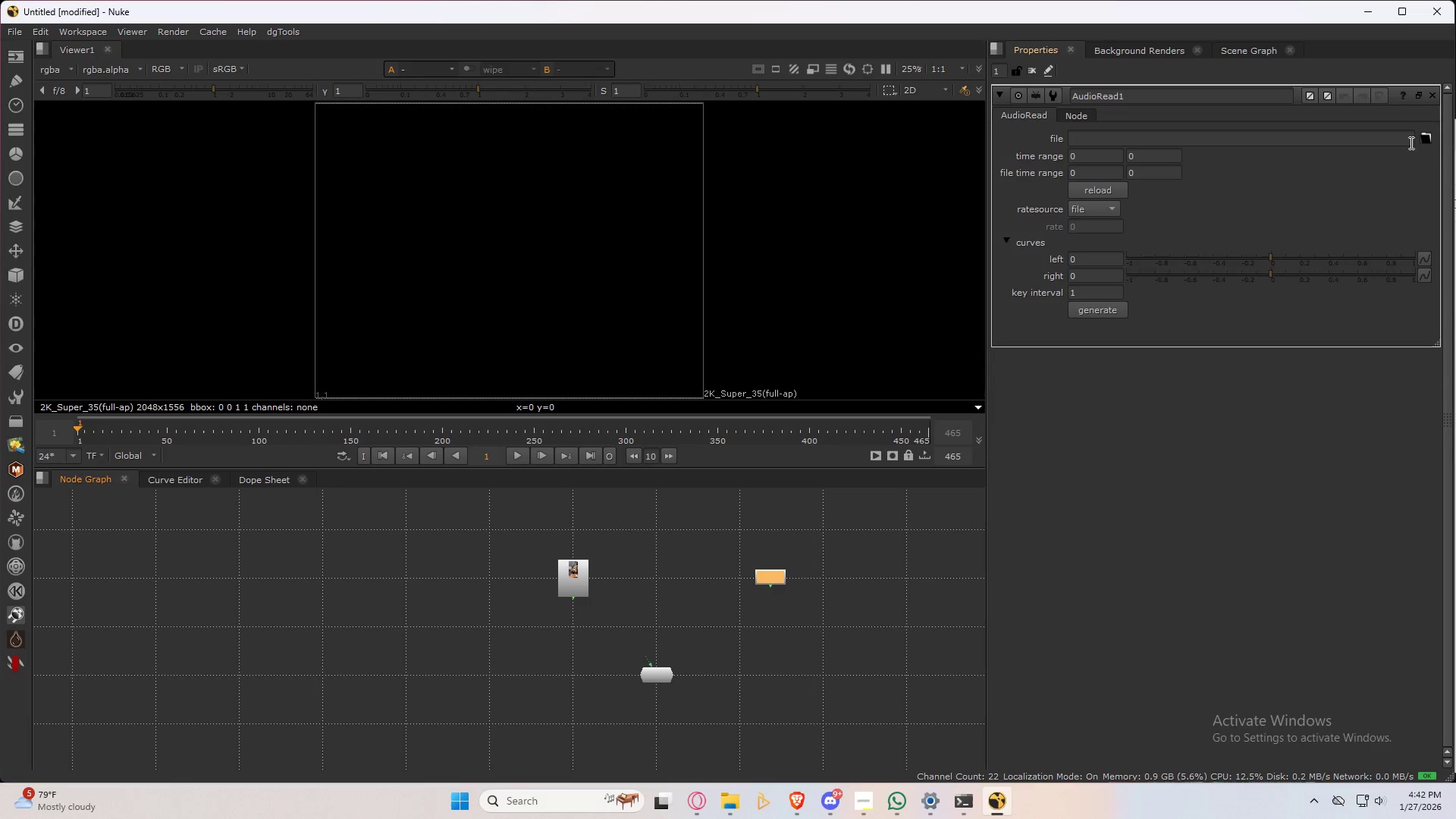 
left_click([1426, 134])
 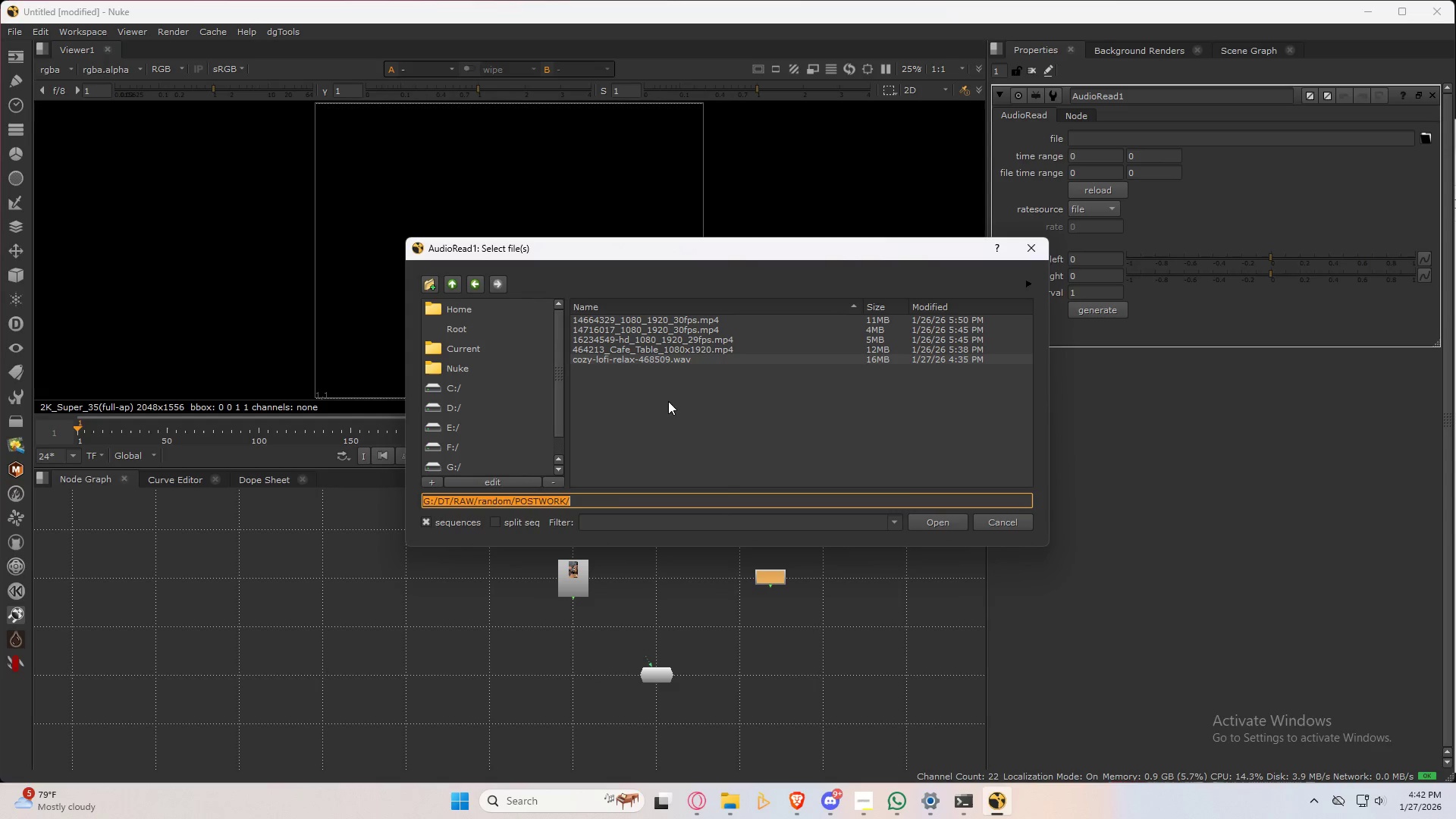 
left_click([692, 358])
 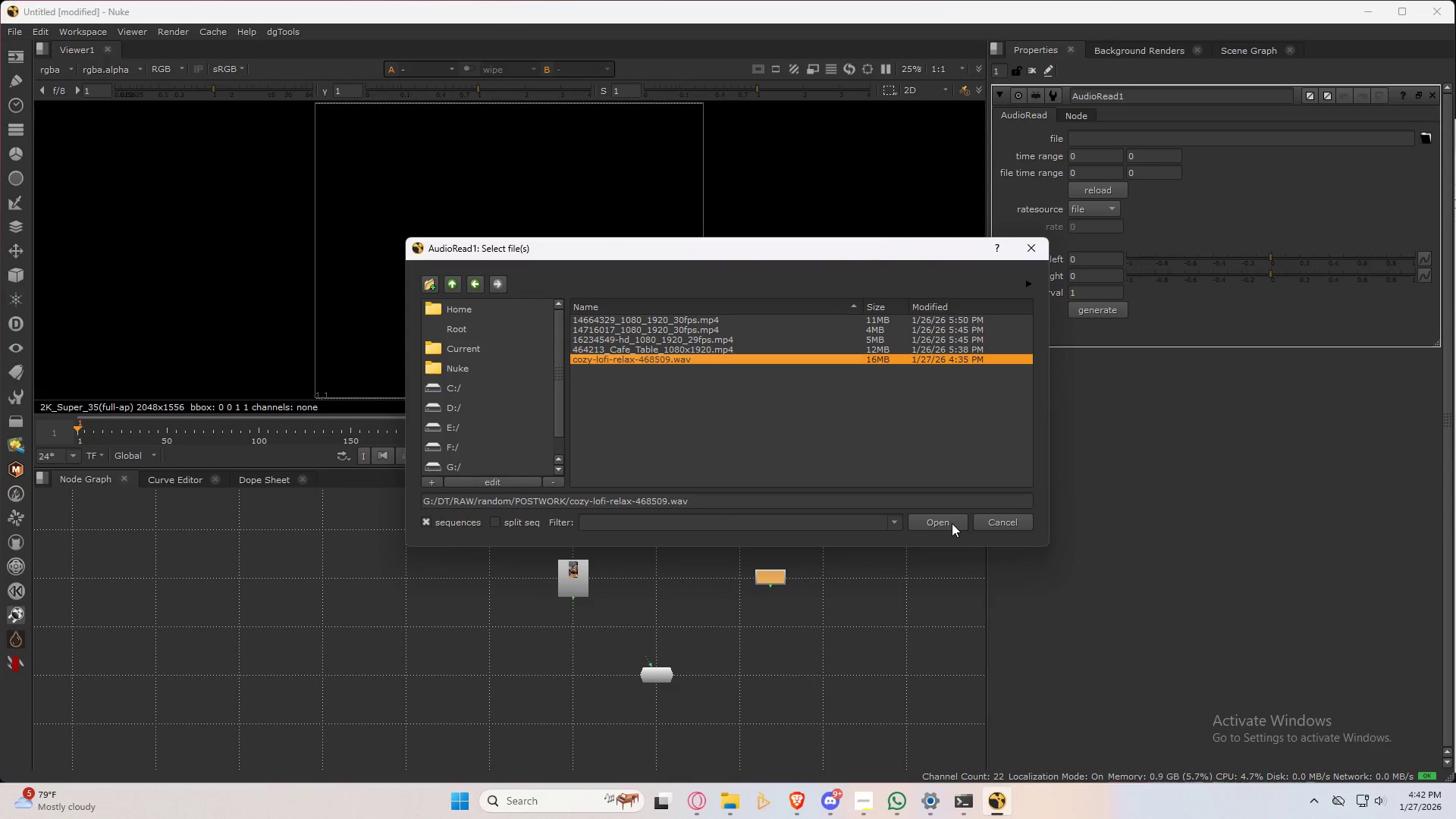 
left_click([952, 522])
 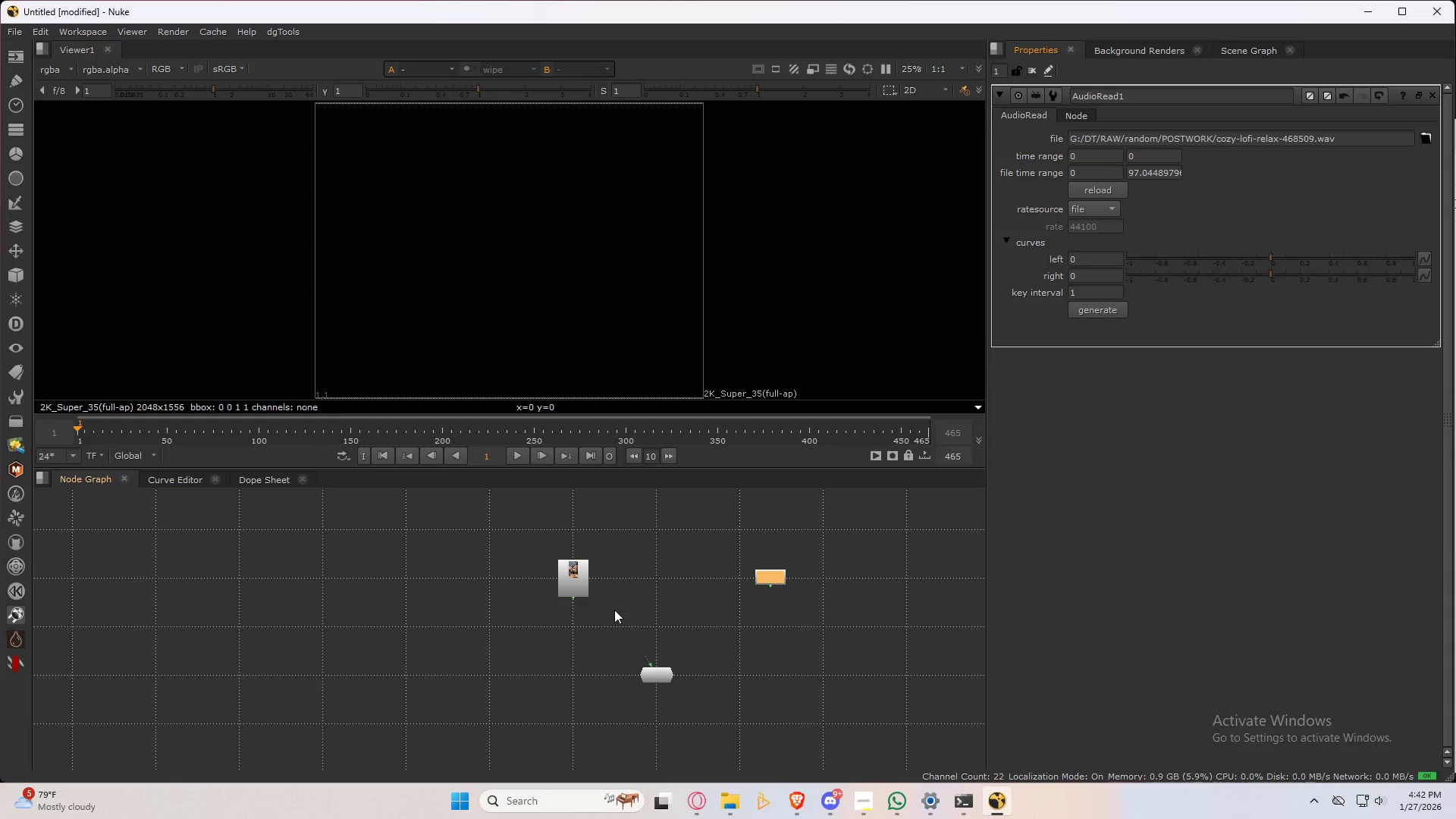 
left_click_drag(start_coordinate=[589, 587], to_coordinate=[668, 585])
 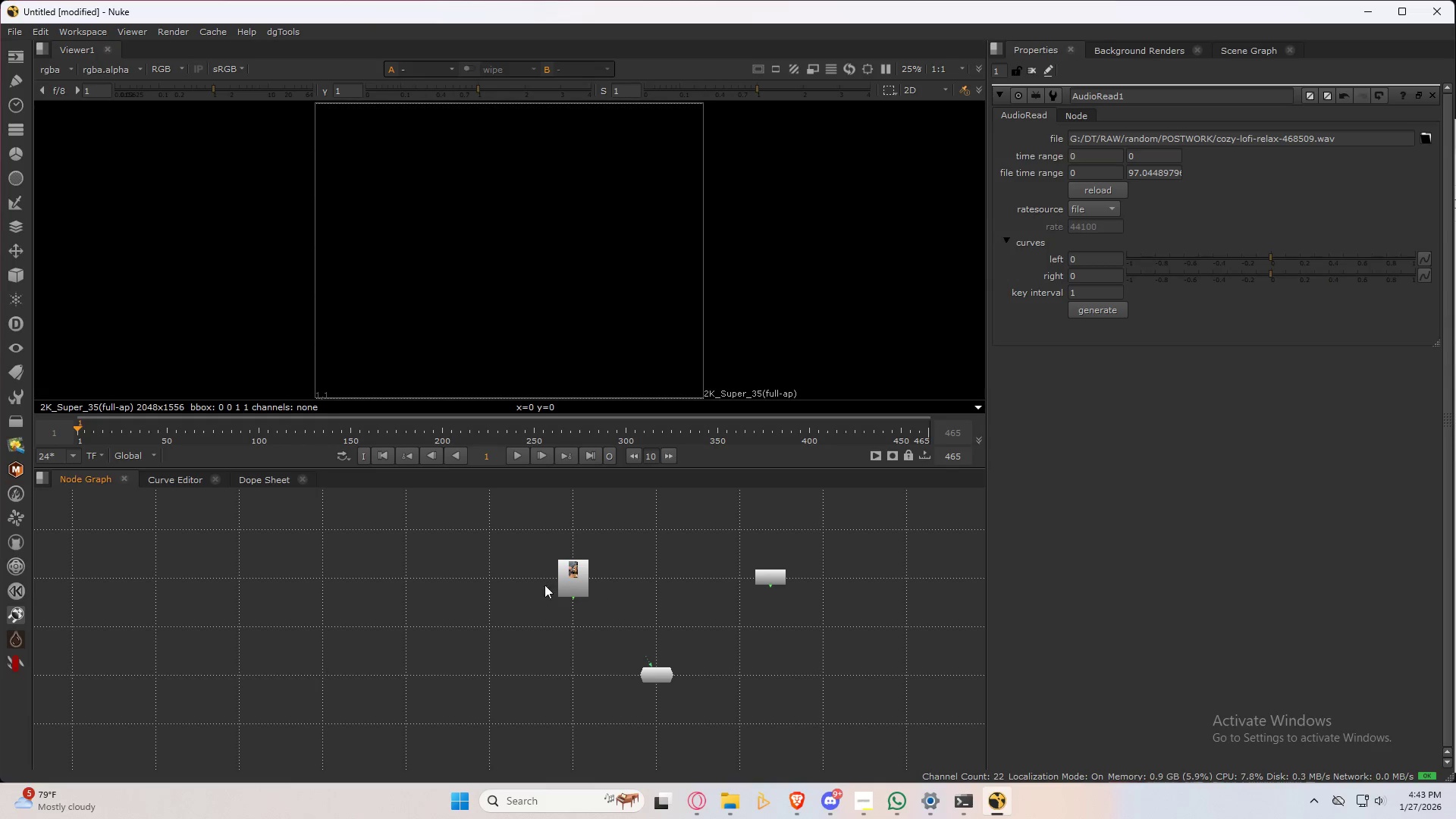 
left_click_drag(start_coordinate=[547, 585], to_coordinate=[595, 584])
 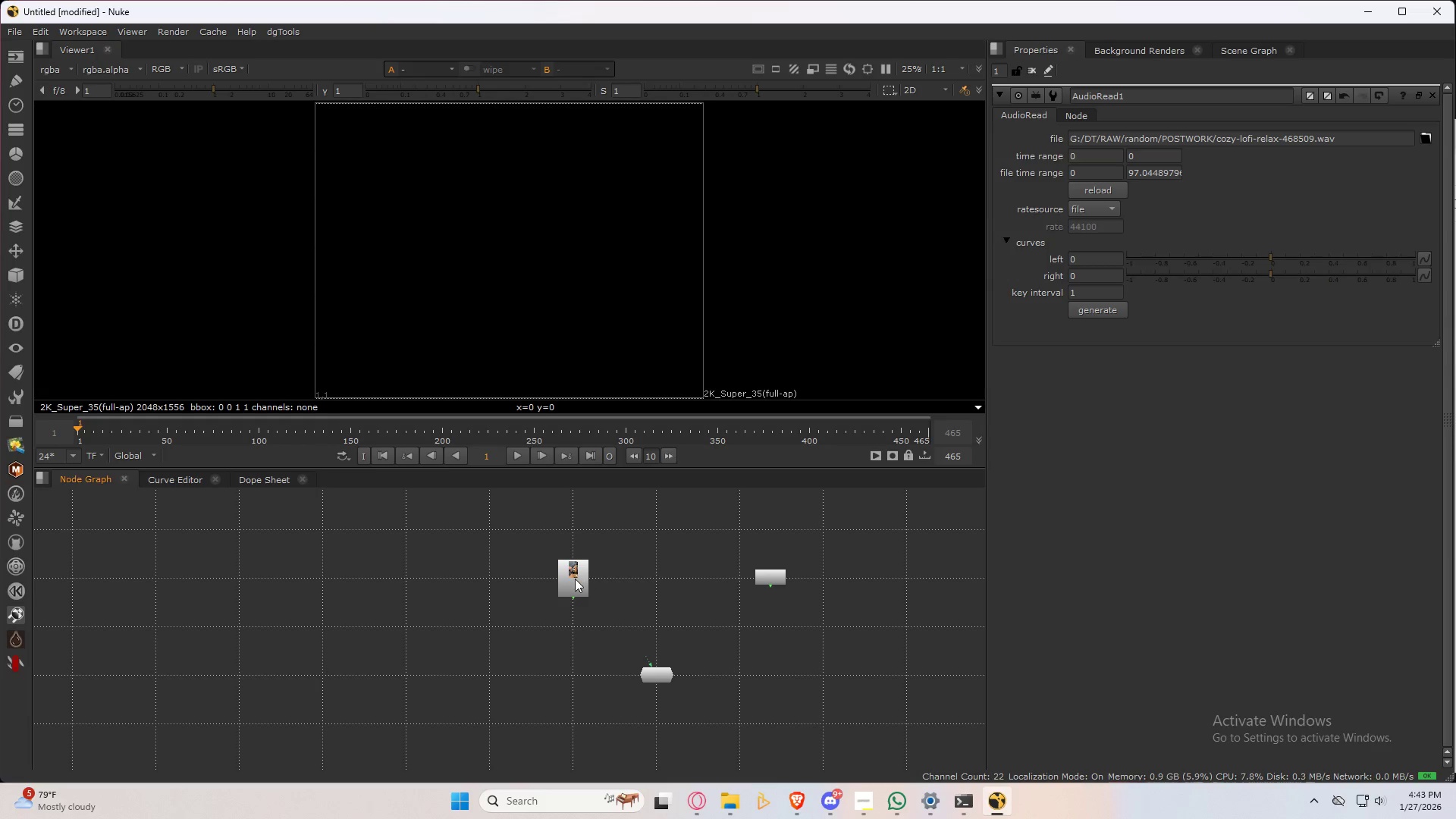 
left_click_drag(start_coordinate=[575, 579], to_coordinate=[660, 577])
 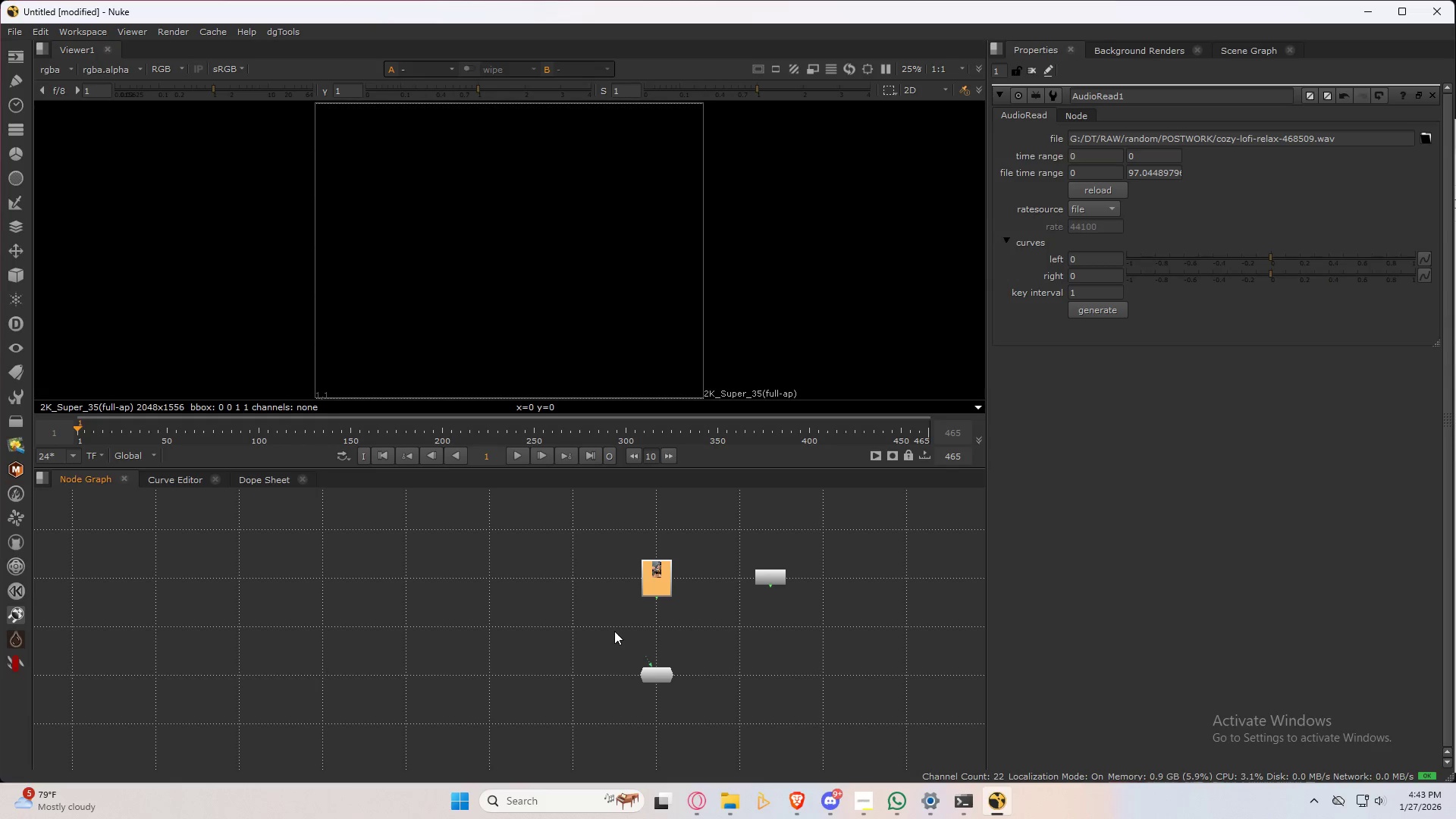 
scroll: coordinate [770, 599], scroll_direction: up, amount: 4.0
 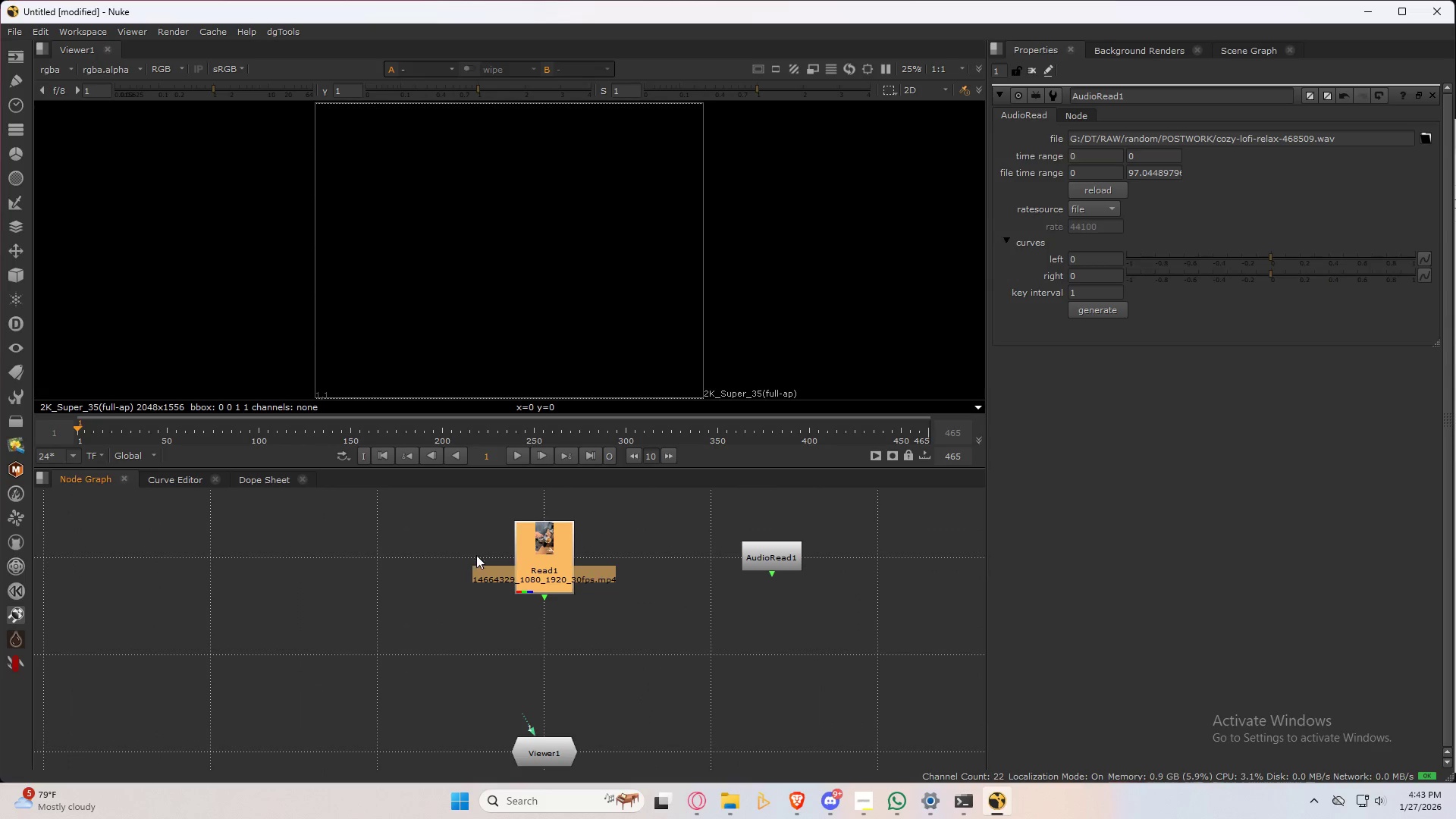 
left_click([538, 553])
 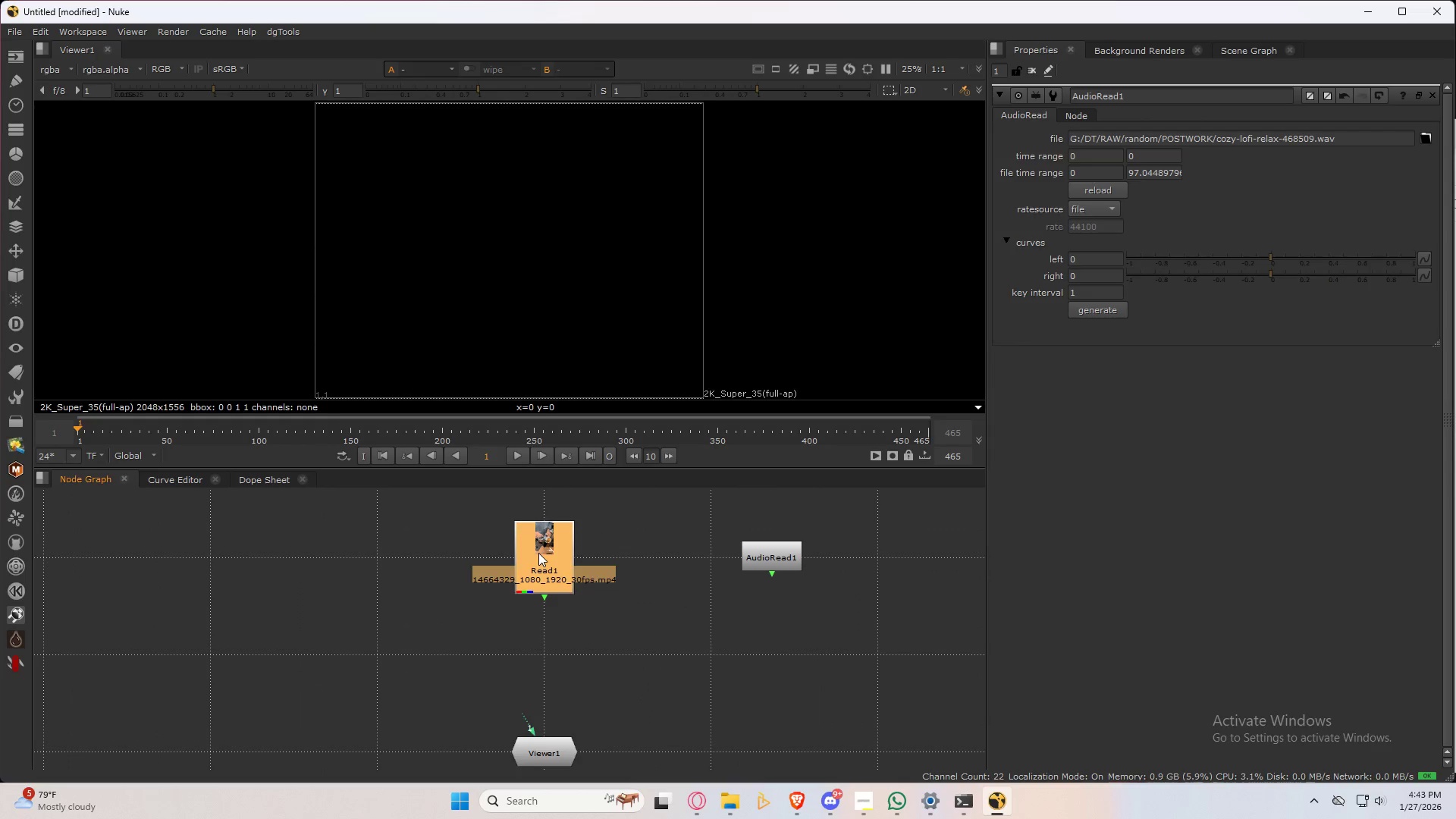 
key(2)
 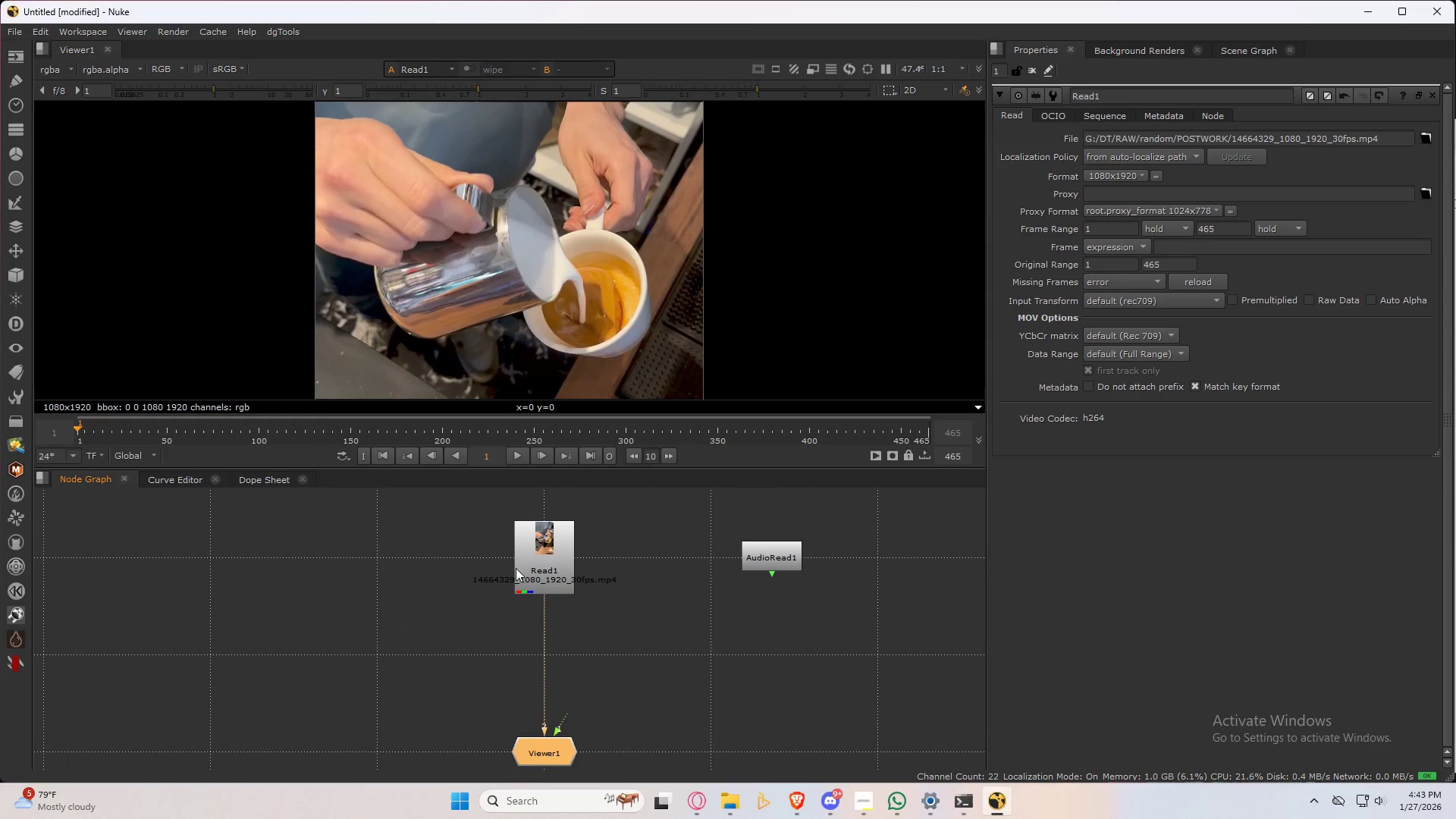 
scroll: coordinate [647, 228], scroll_direction: down, amount: 8.0
 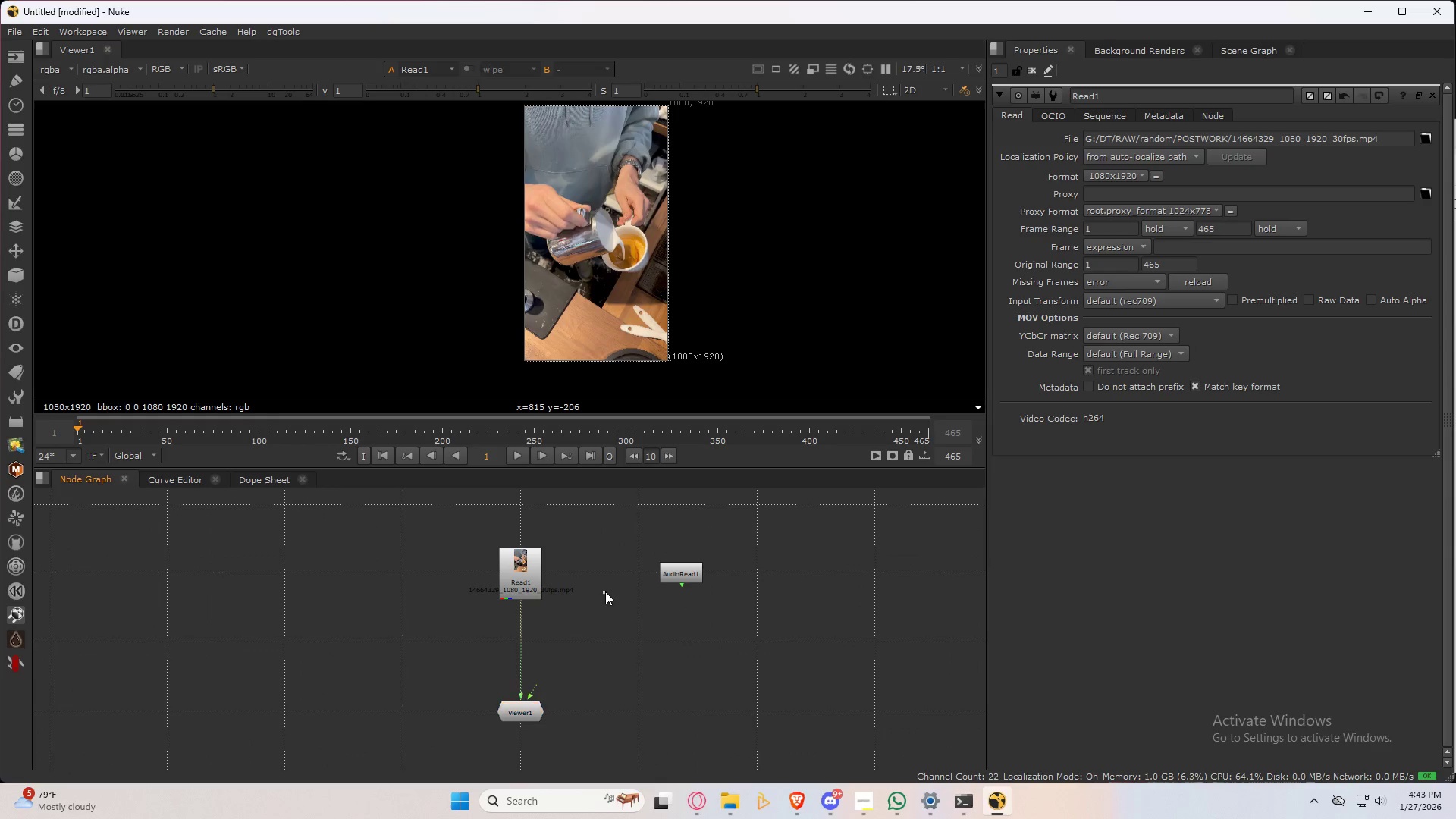 
key(S)
 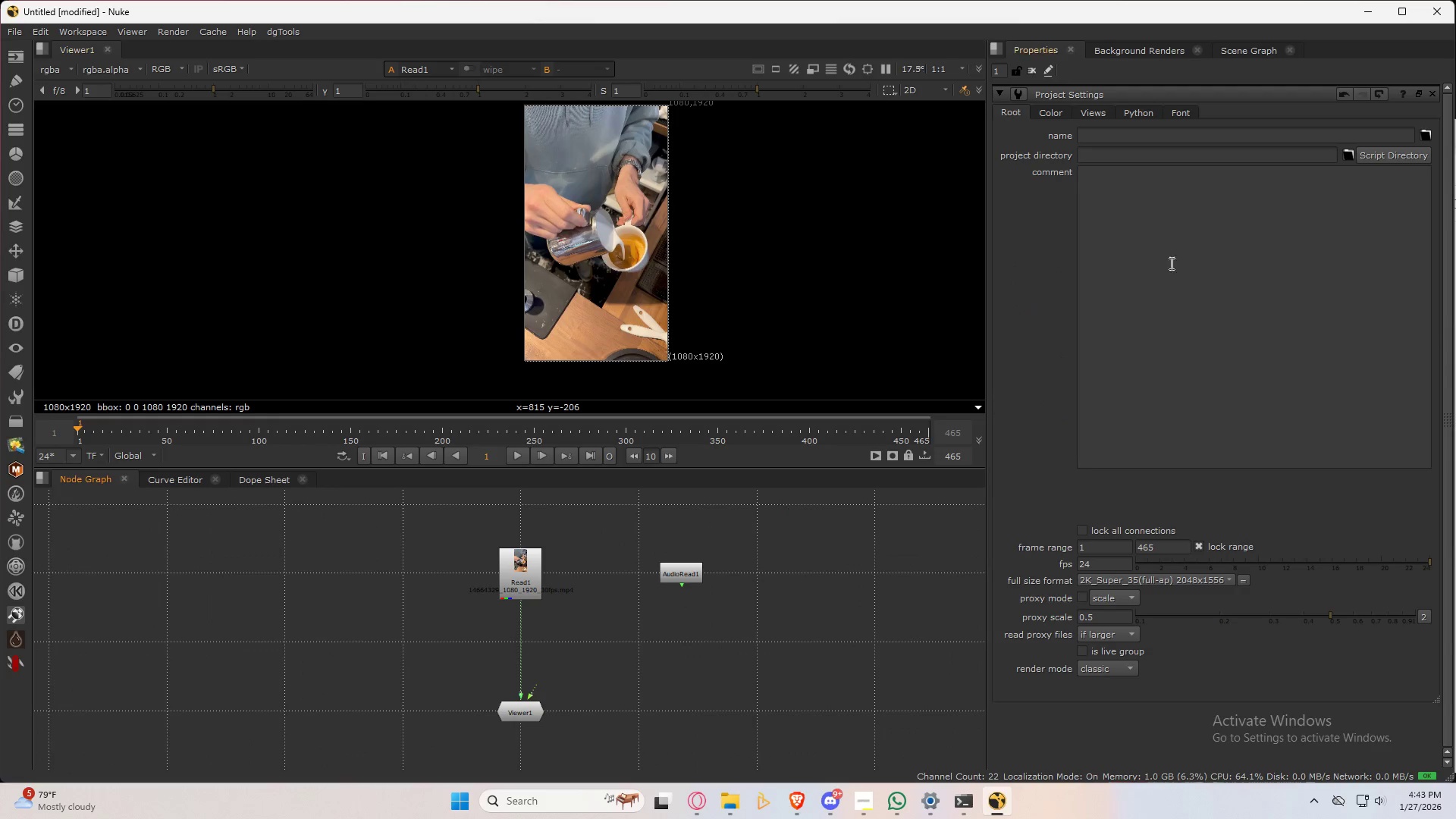 
double_click([605, 592])
 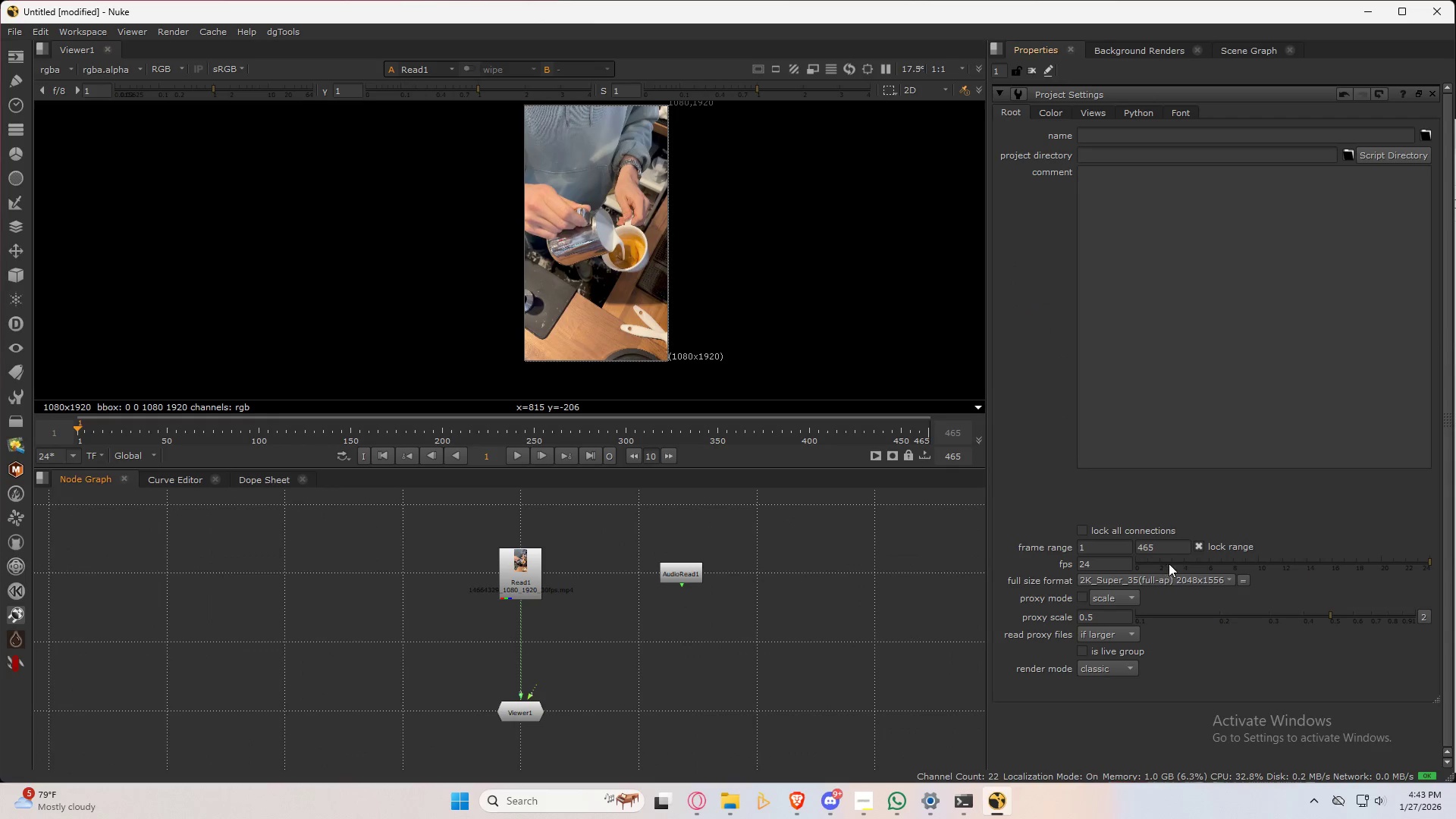 
left_click([1153, 585])
 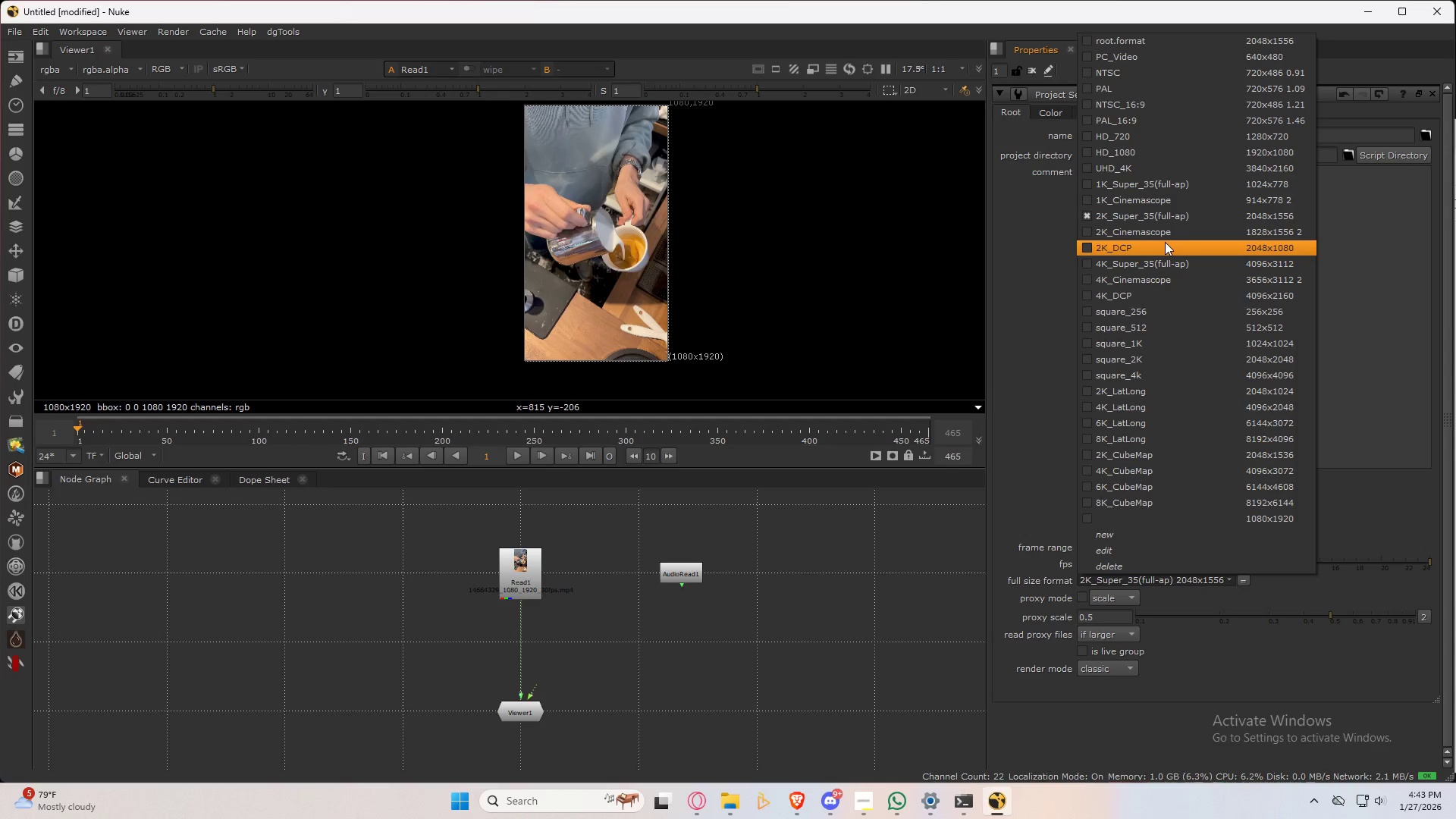 
left_click([1172, 514])
 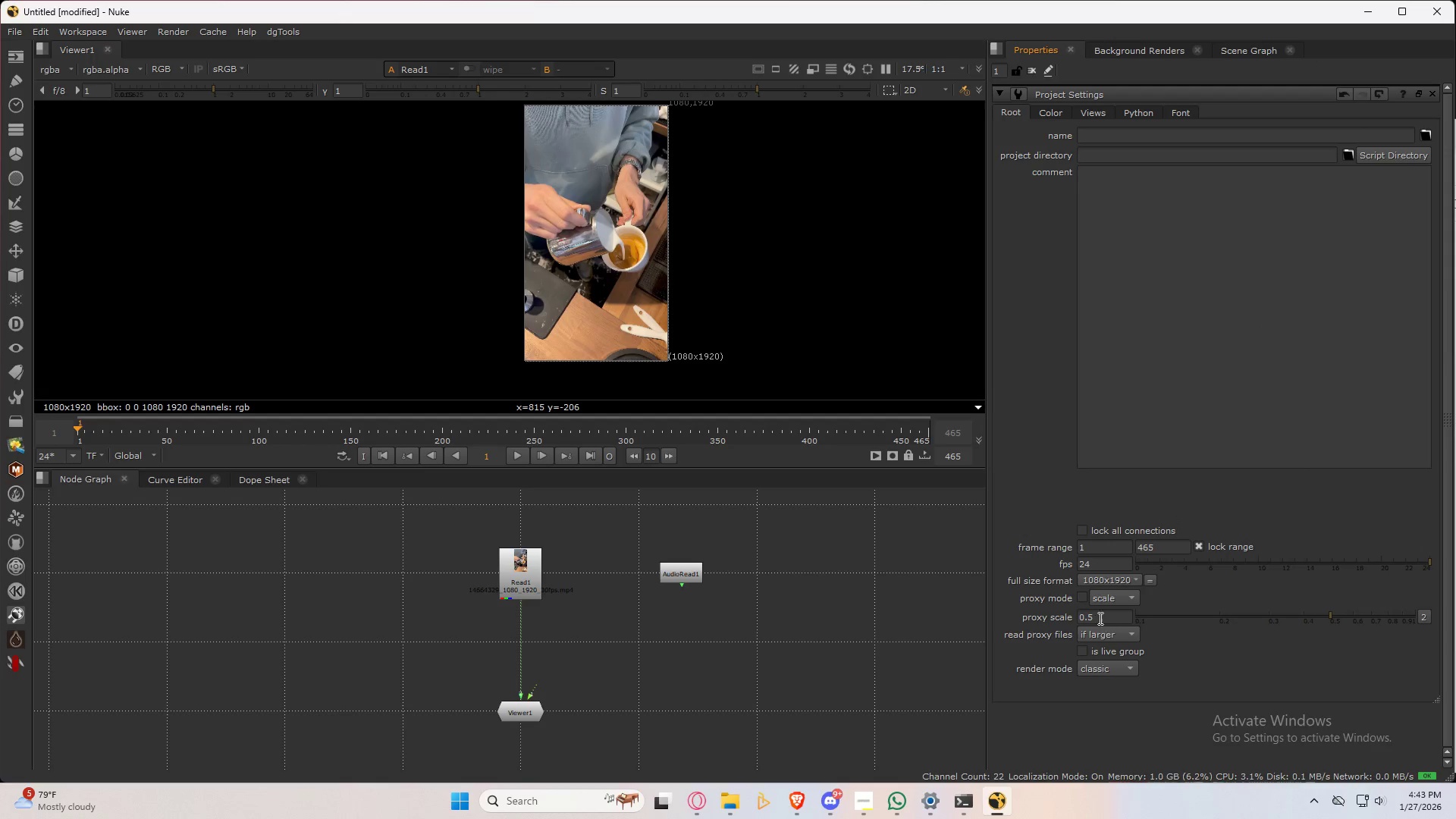 
left_click_drag(start_coordinate=[1104, 563], to_coordinate=[1058, 563])
 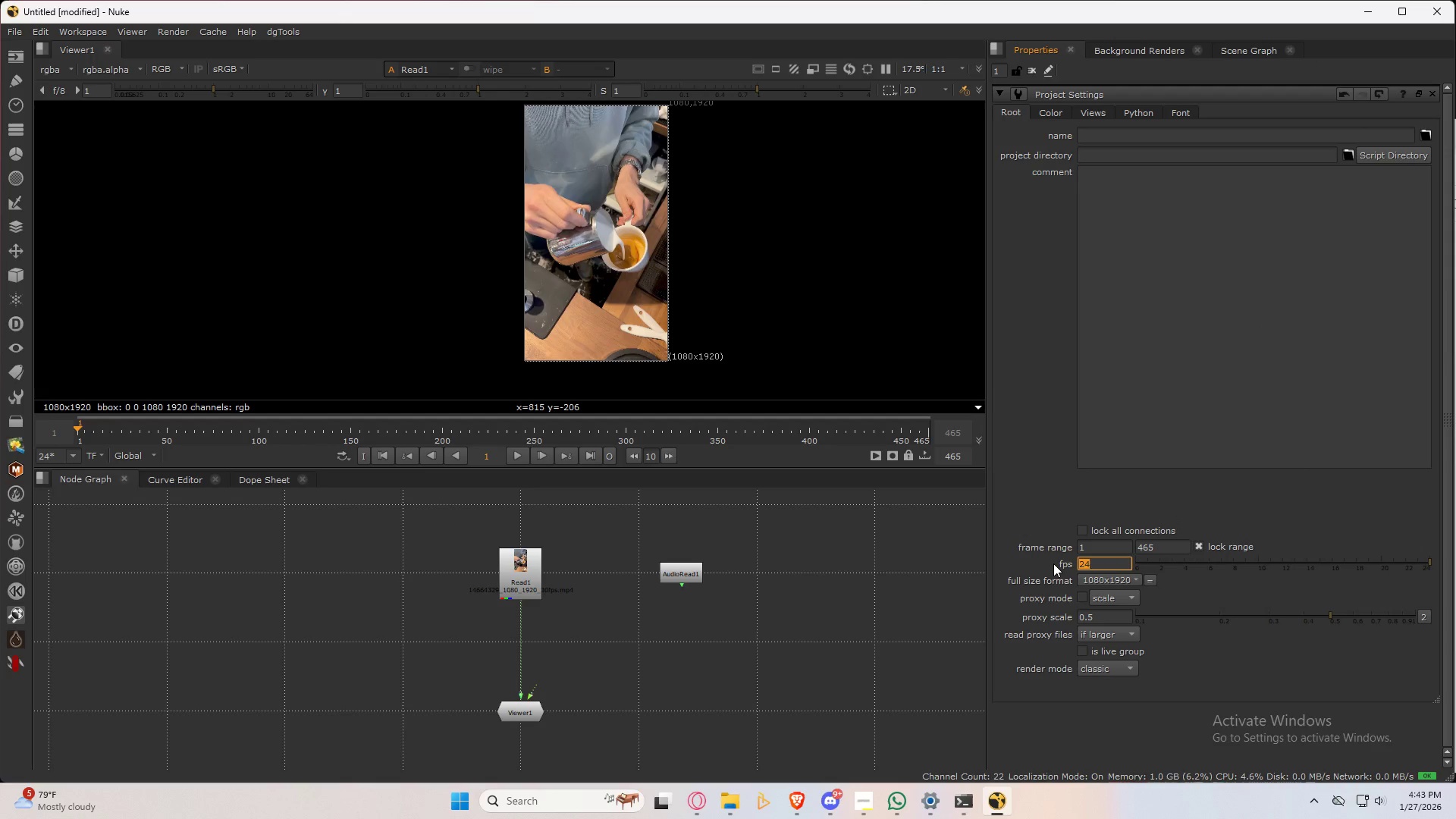 
key(Numpad3)
 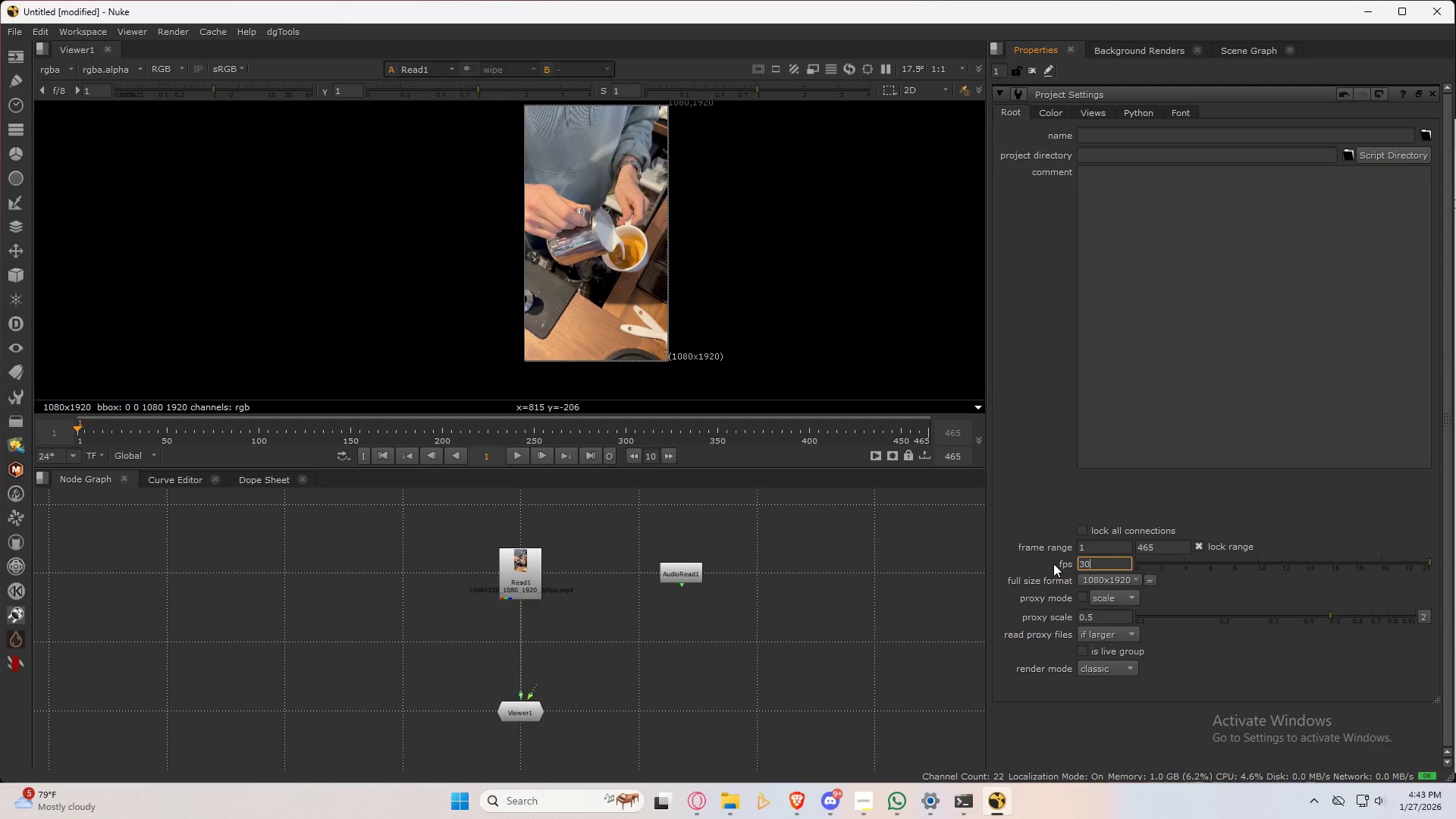 
key(Numpad0)
 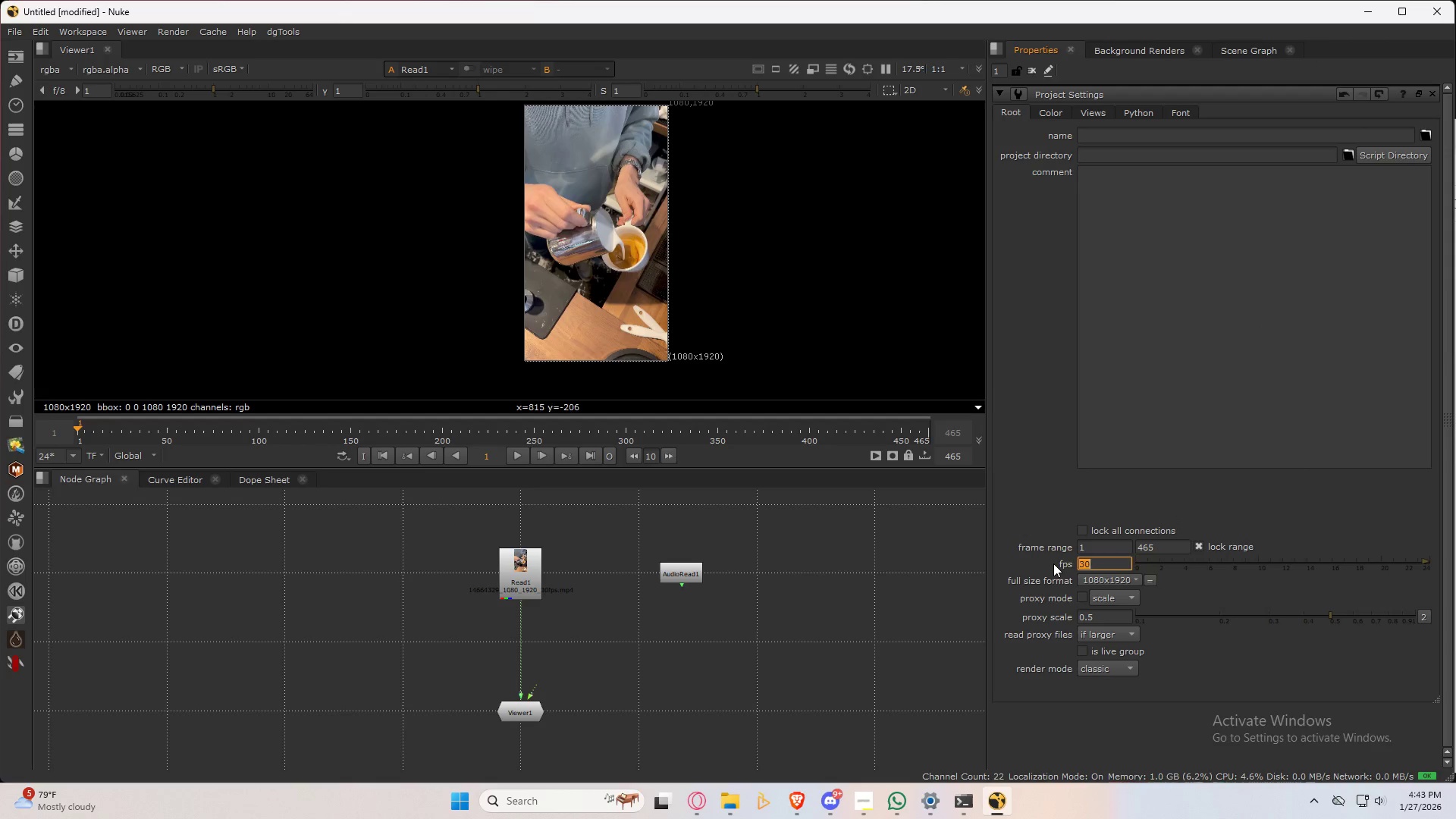 
key(NumpadEnter)
 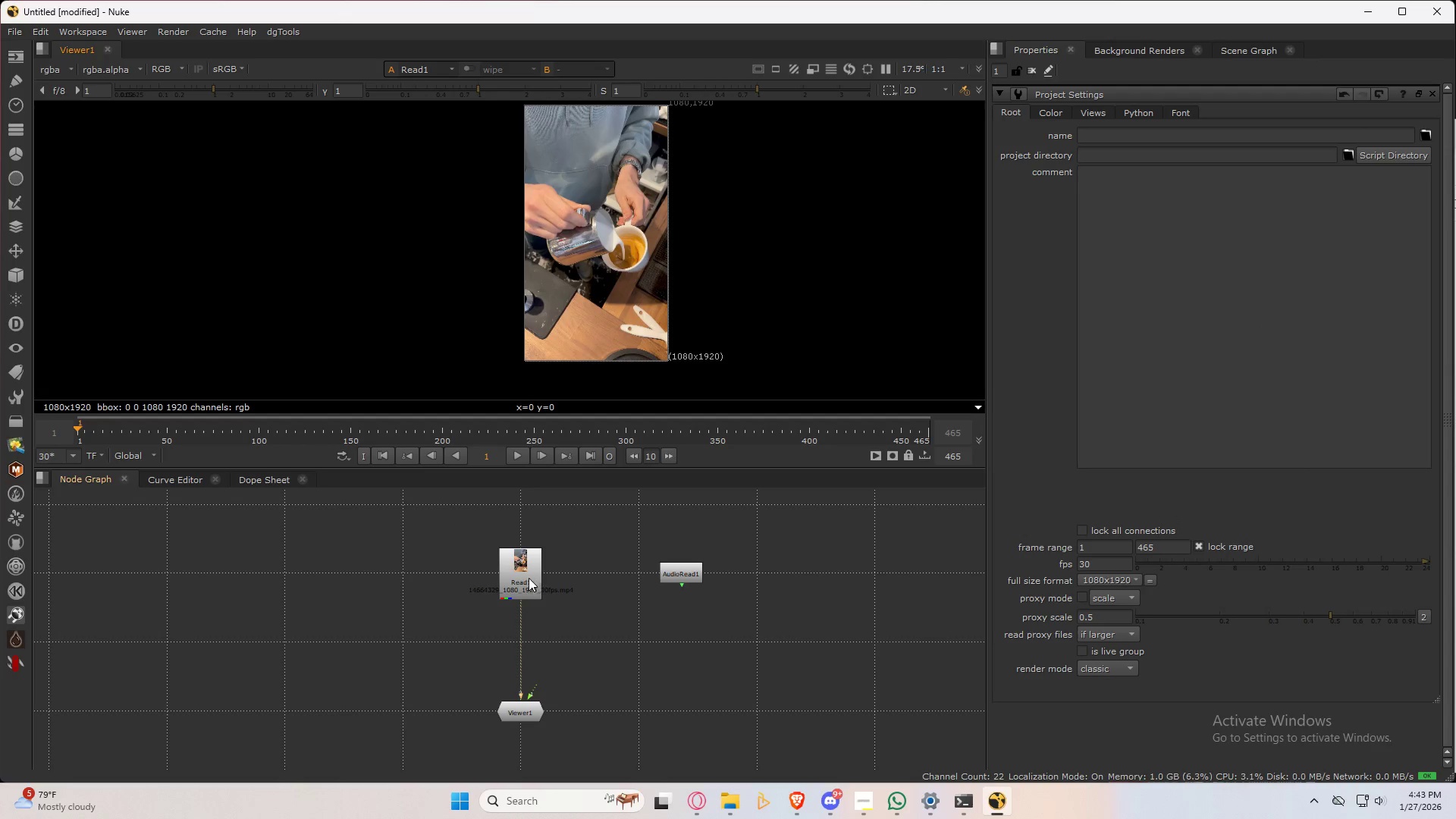 
double_click([525, 578])
 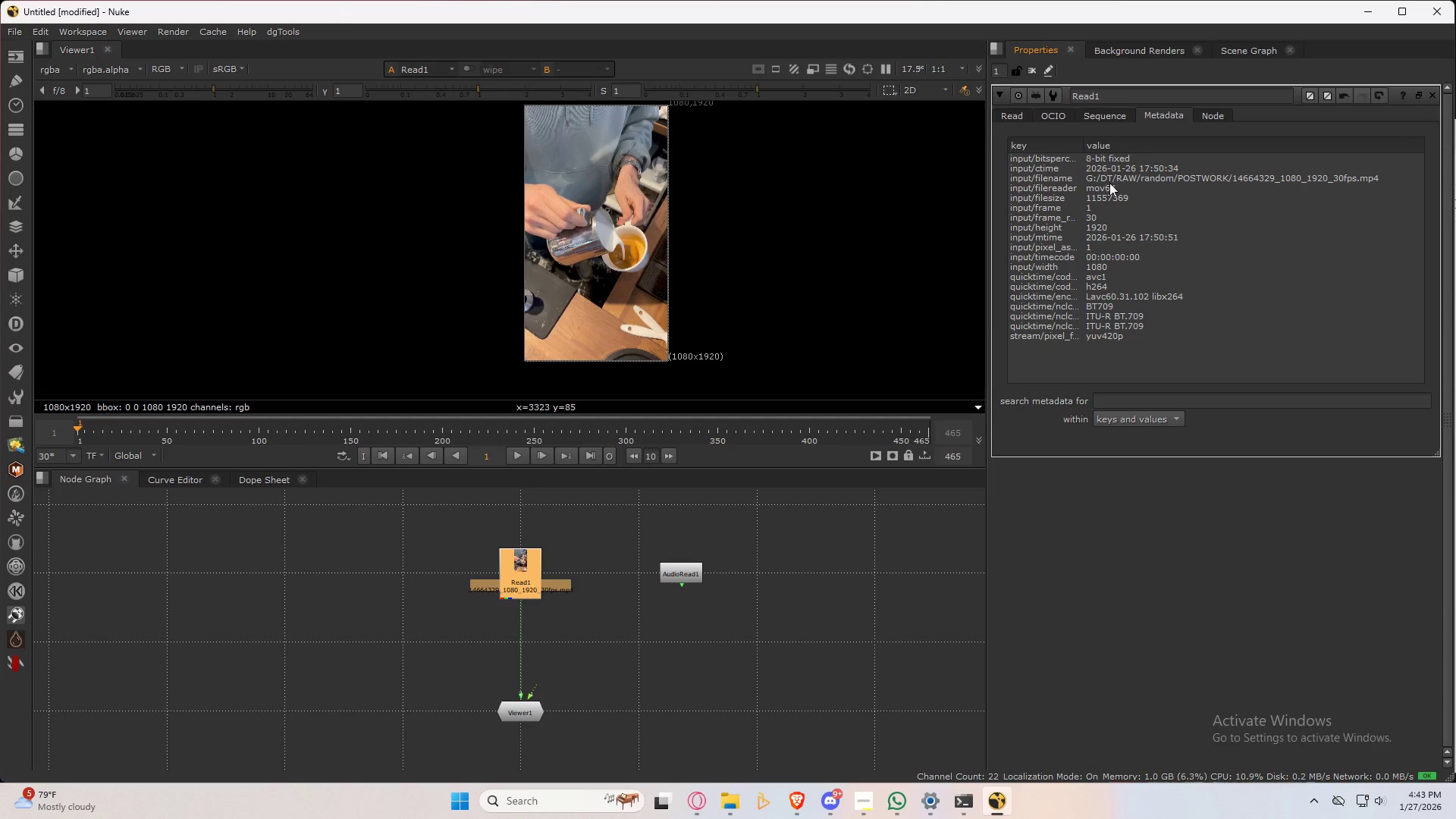 
left_click([1096, 215])
 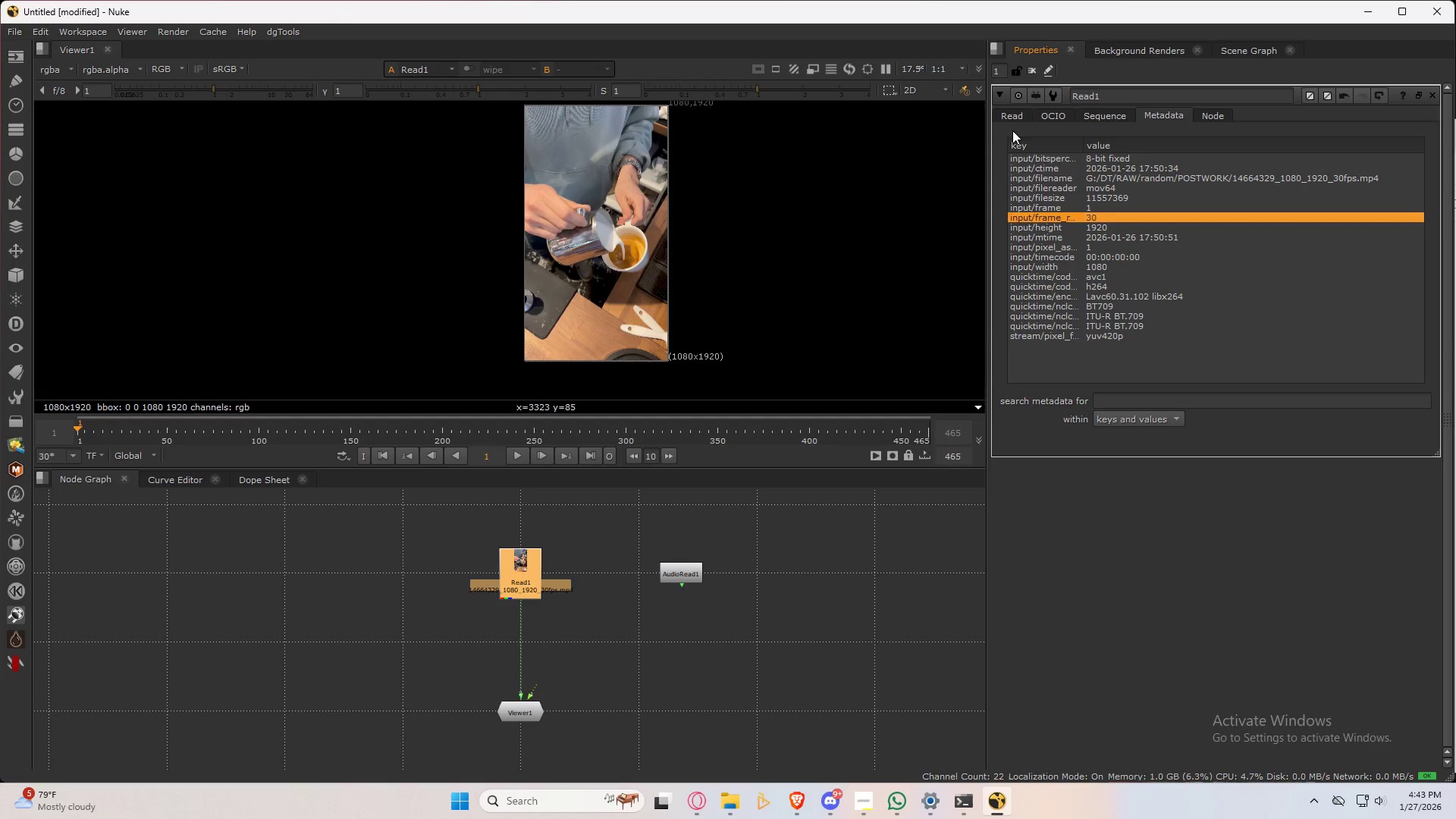 
left_click([1015, 115])
 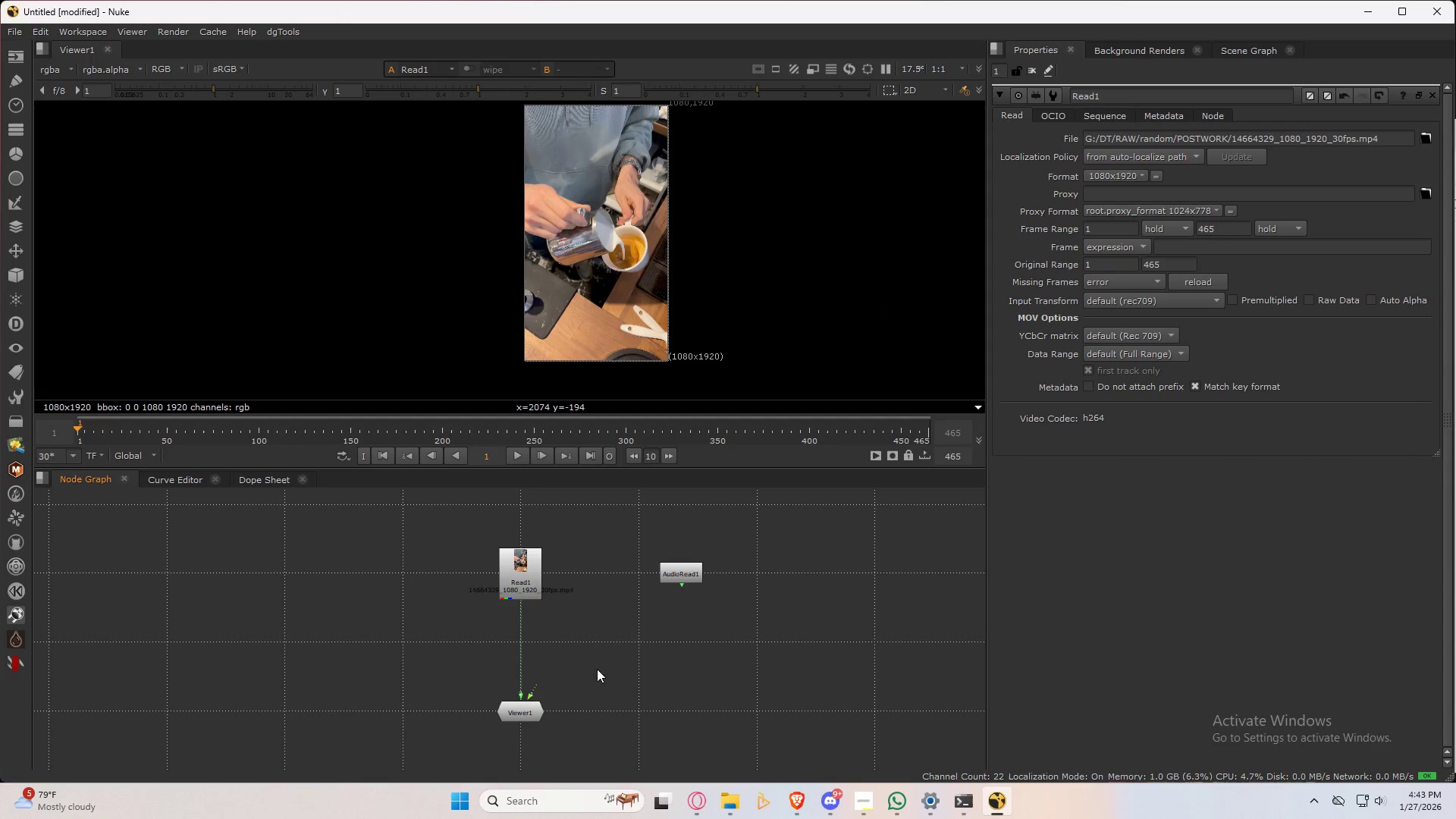 
double_click([535, 589])
 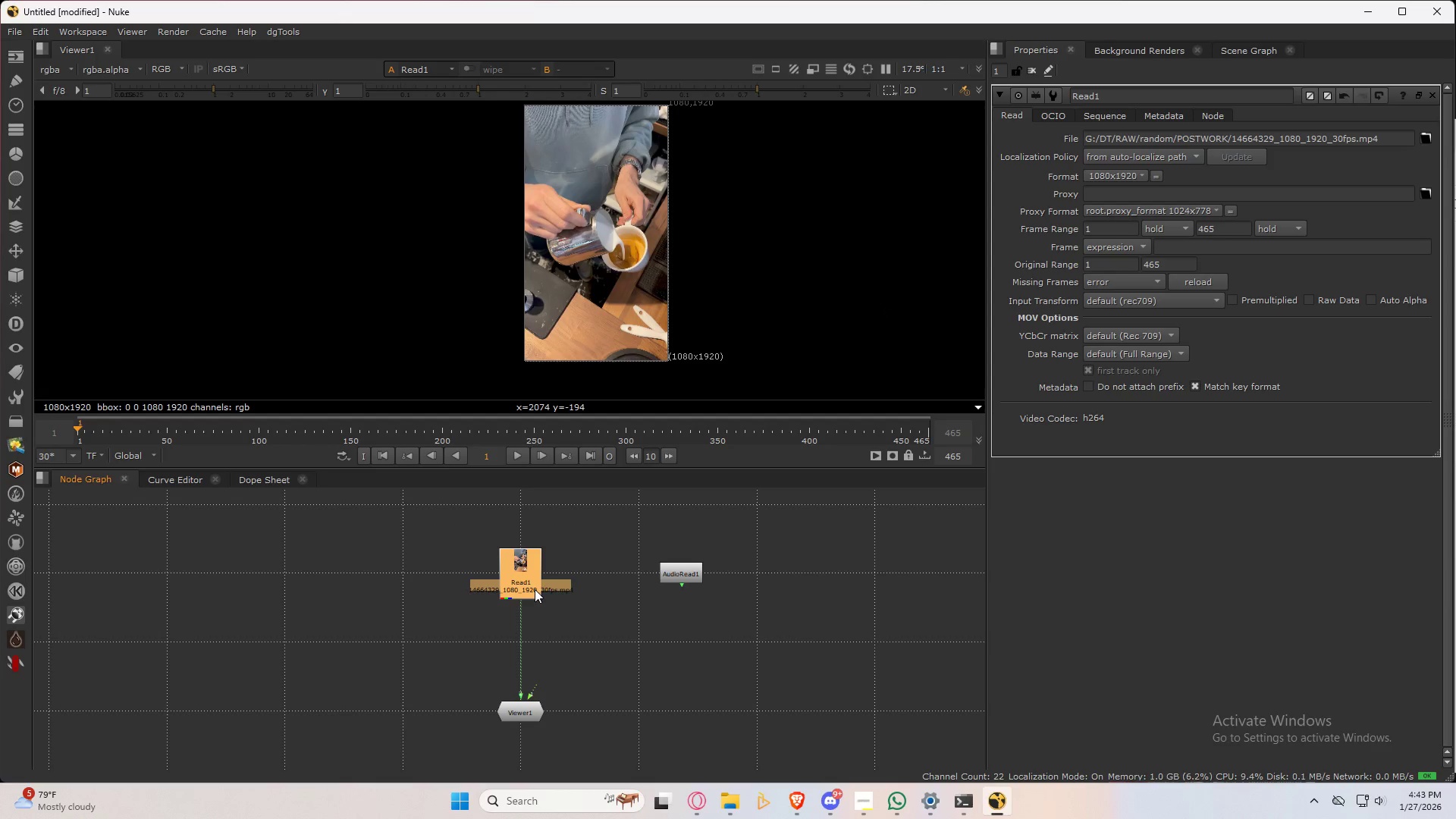 
triple_click([535, 589])
 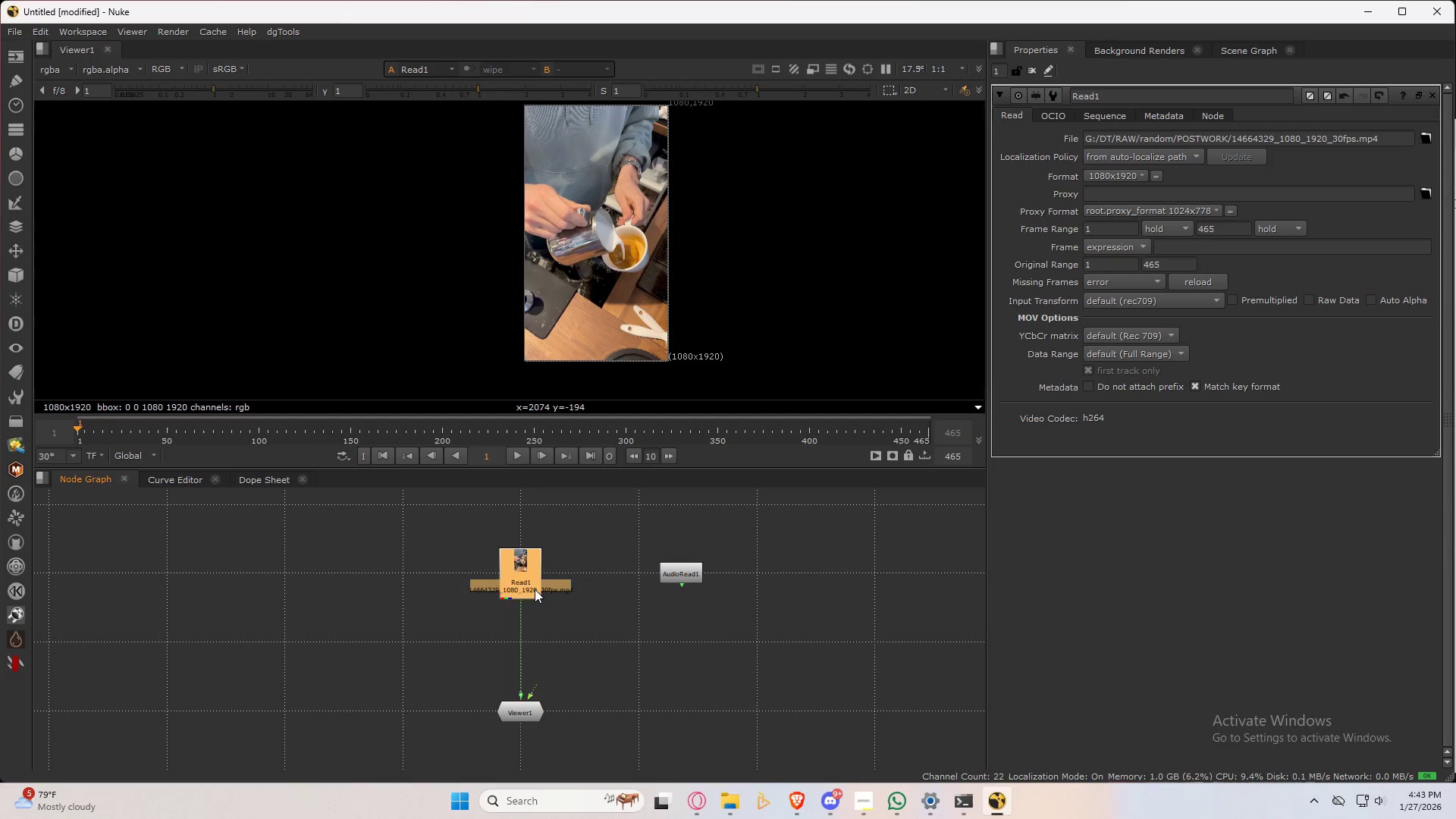 
key(2)
 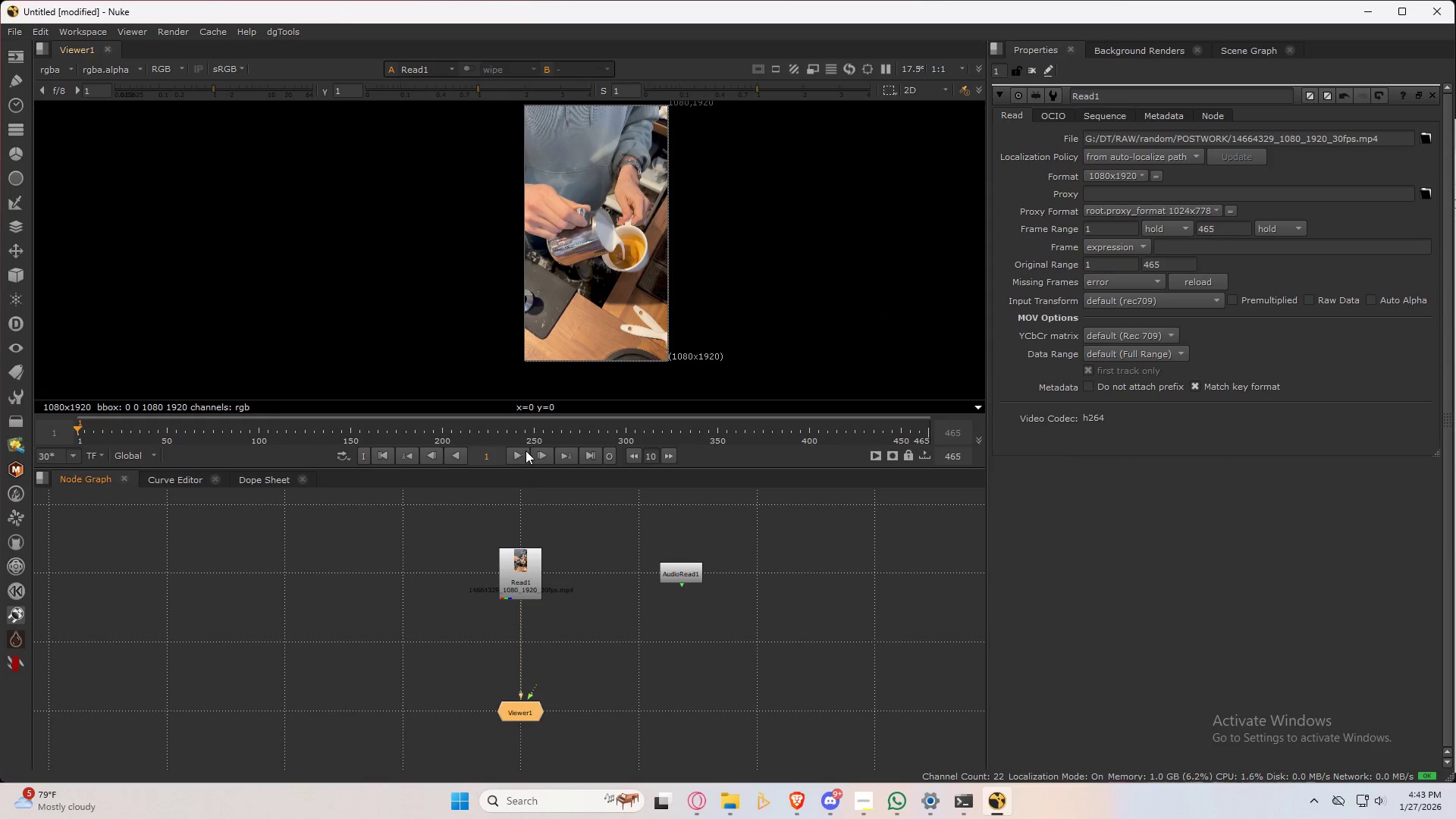 
left_click([519, 453])
 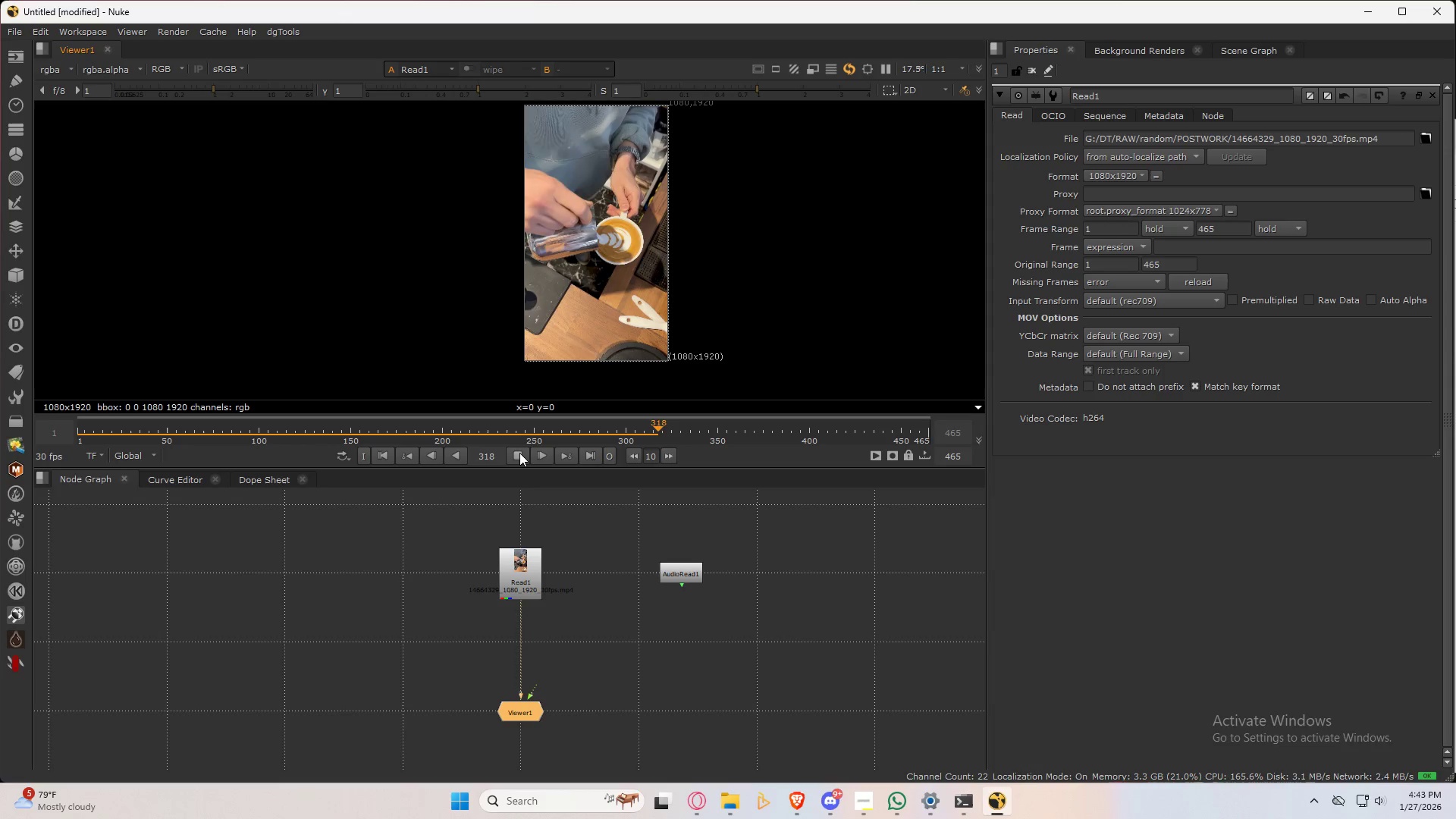 
wait(15.73)
 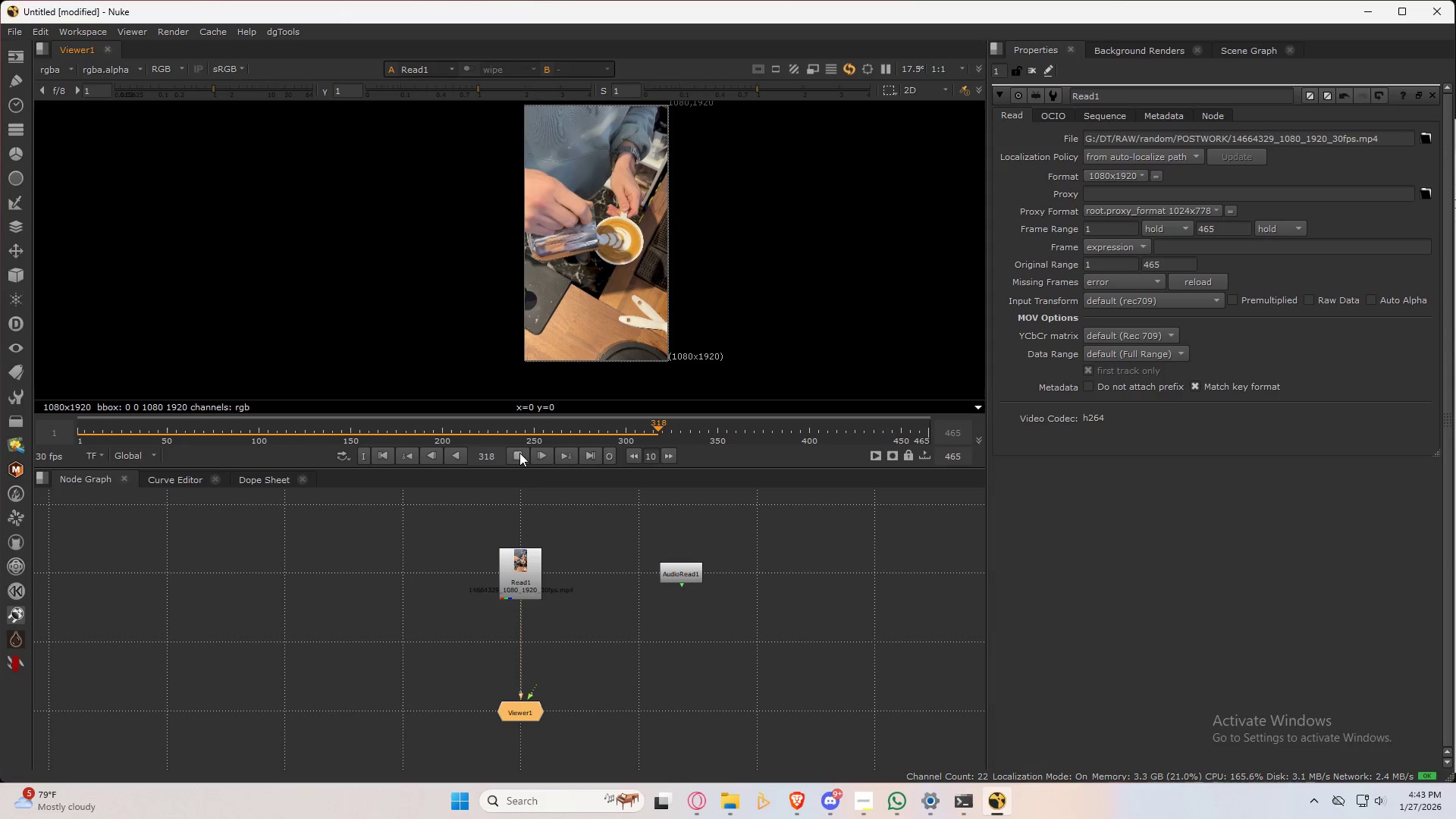 
left_click([519, 453])
 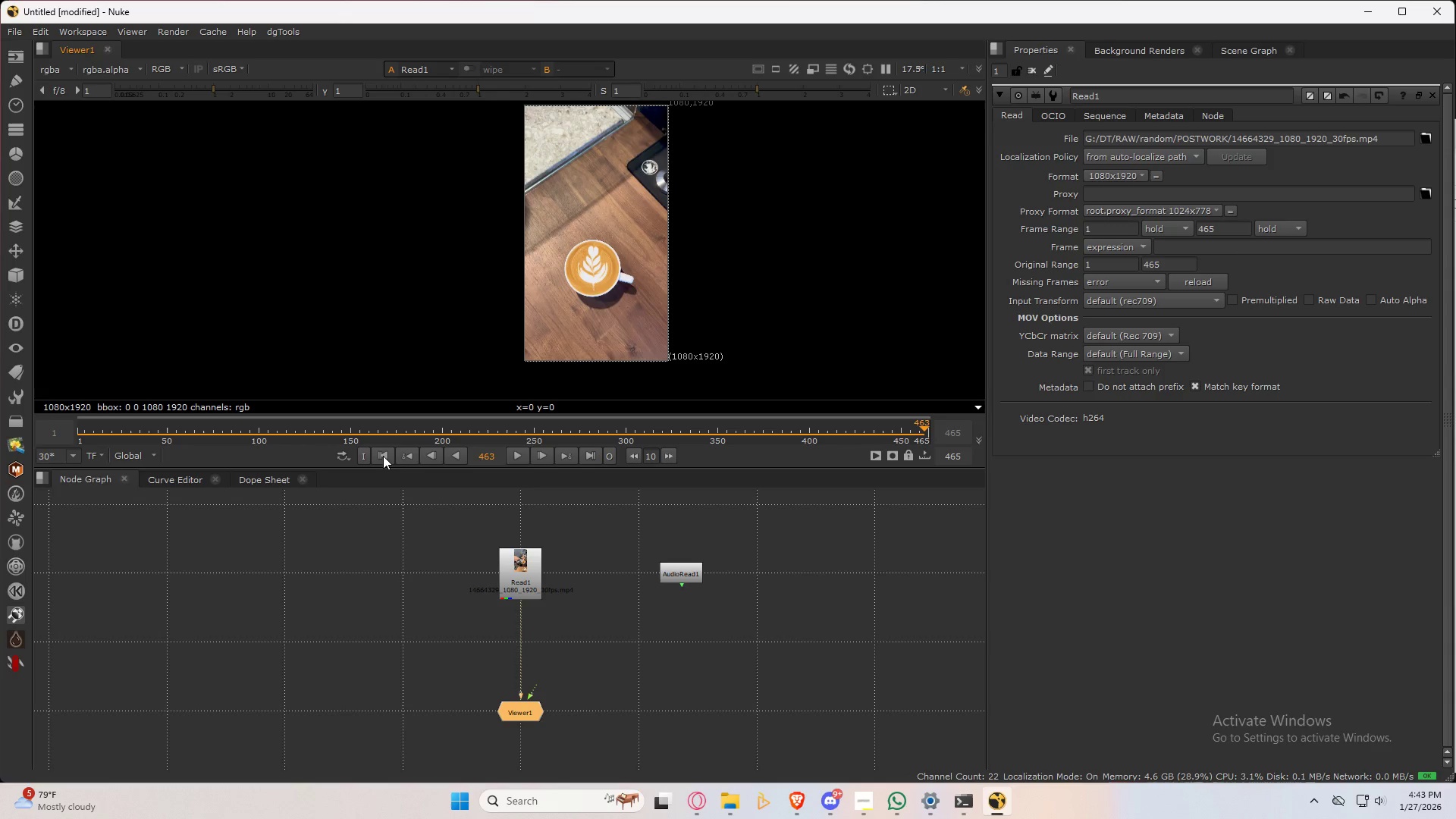 
left_click([383, 456])
 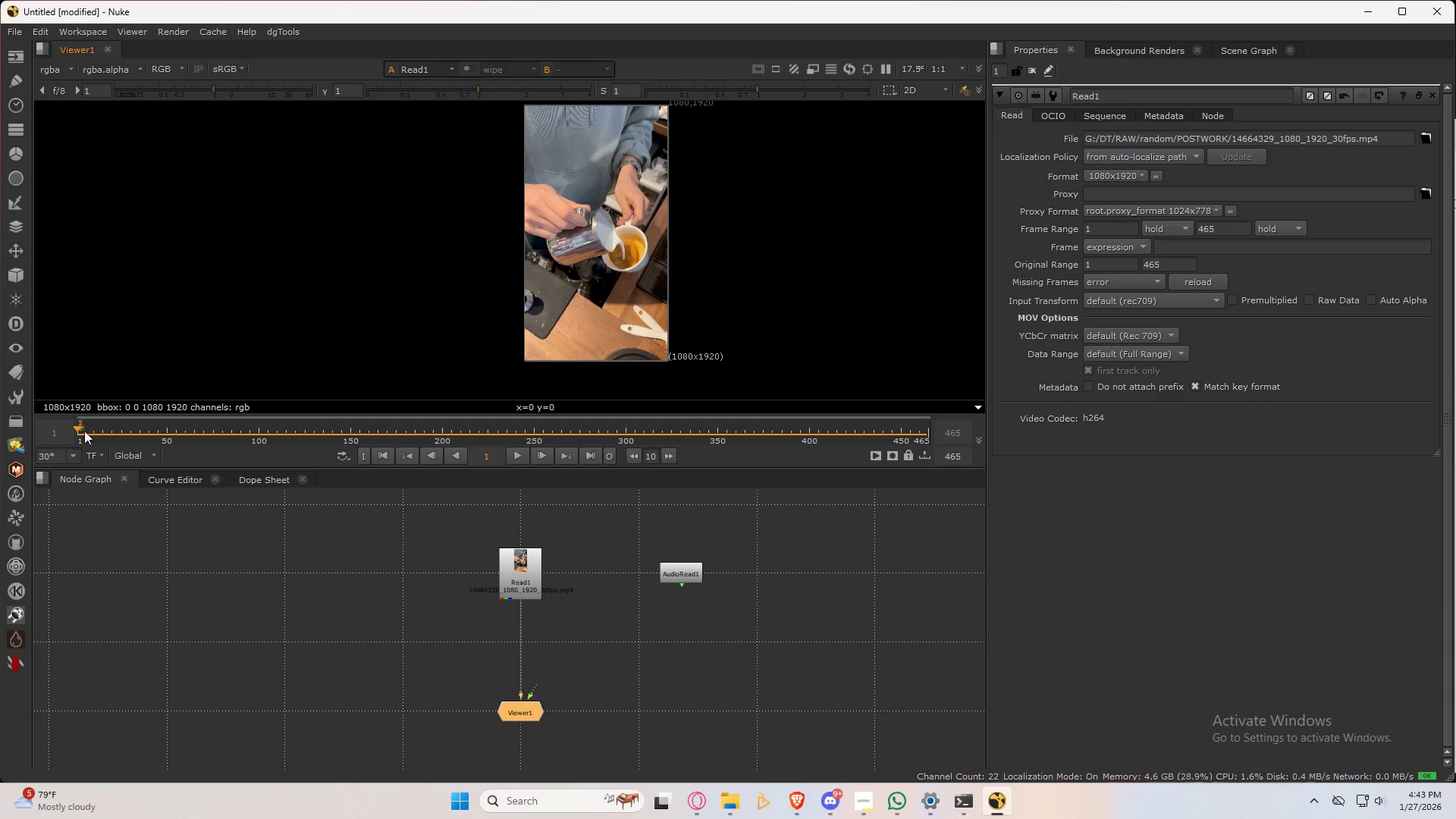 
left_click_drag(start_coordinate=[114, 430], to_coordinate=[228, 431])
 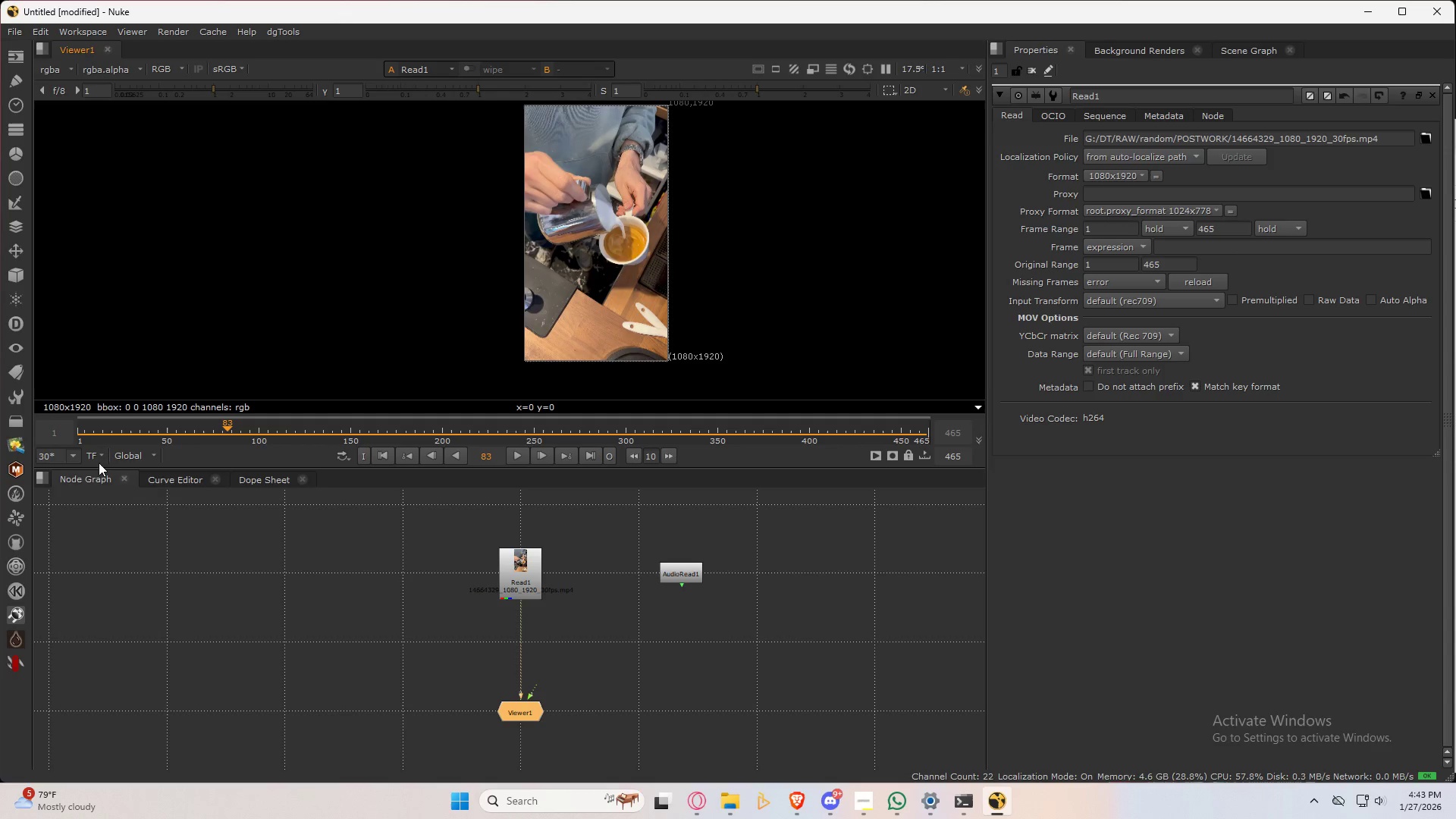 
left_click([106, 456])
 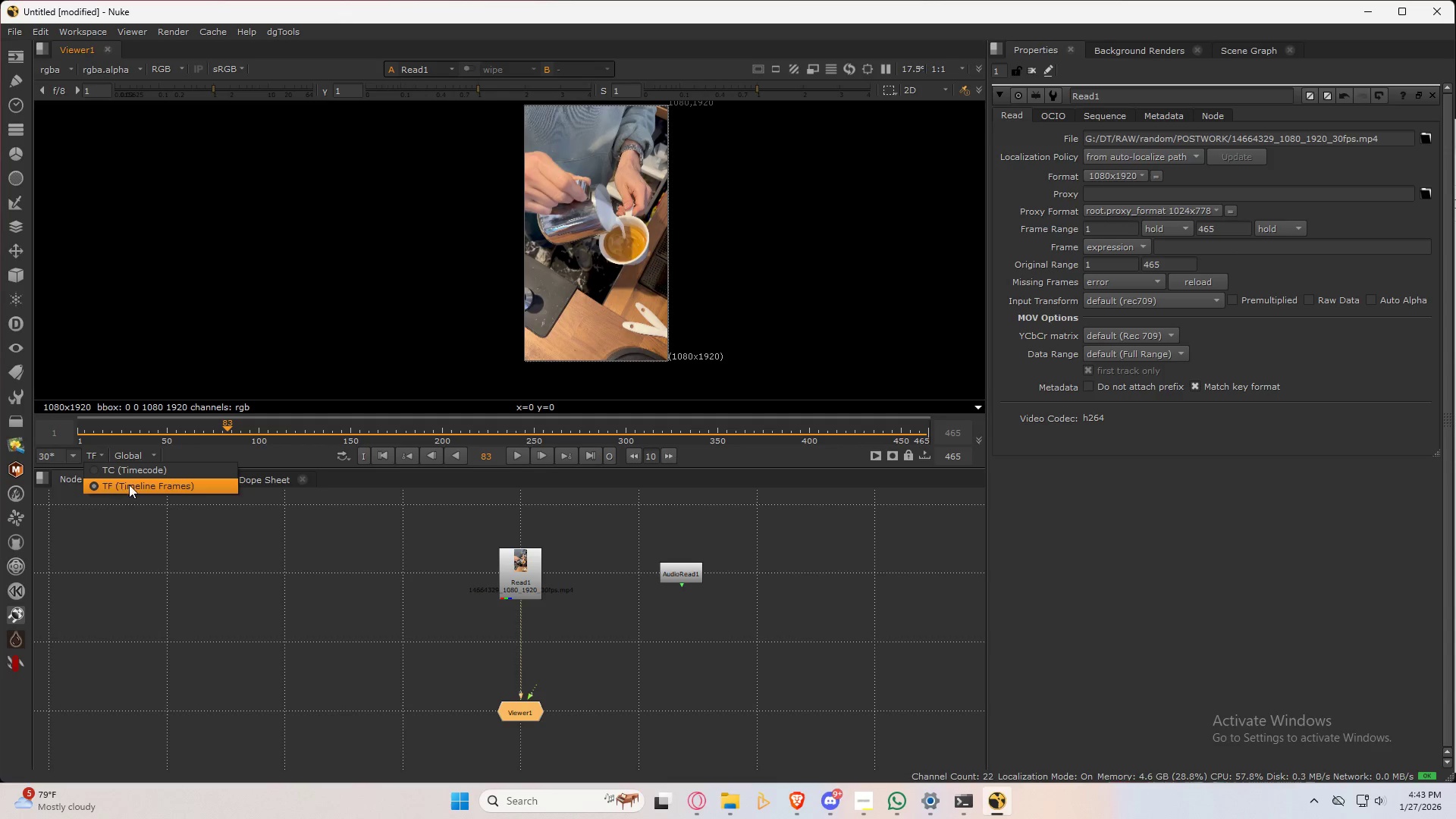 
left_click([130, 483])
 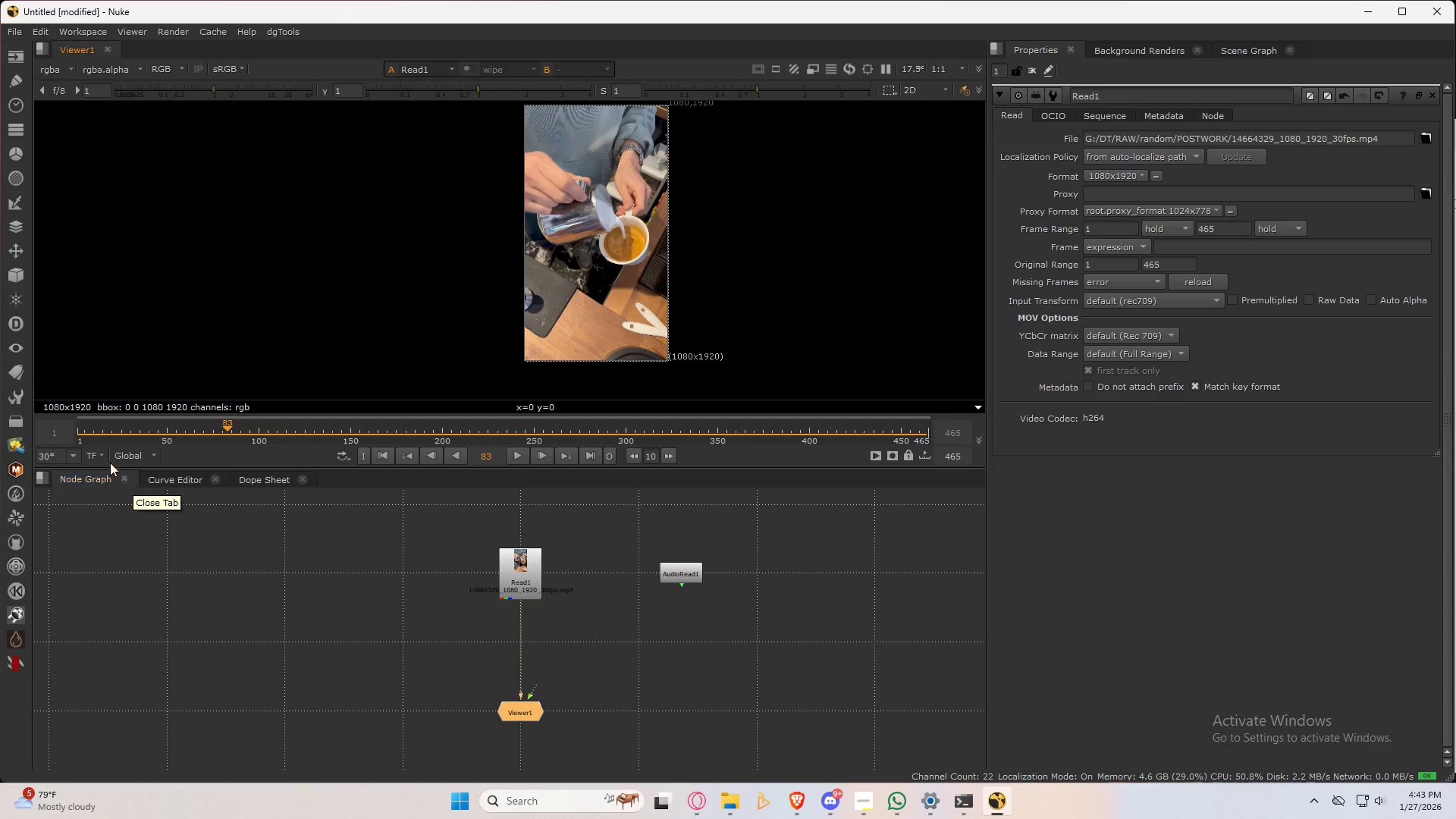 
left_click([96, 457])
 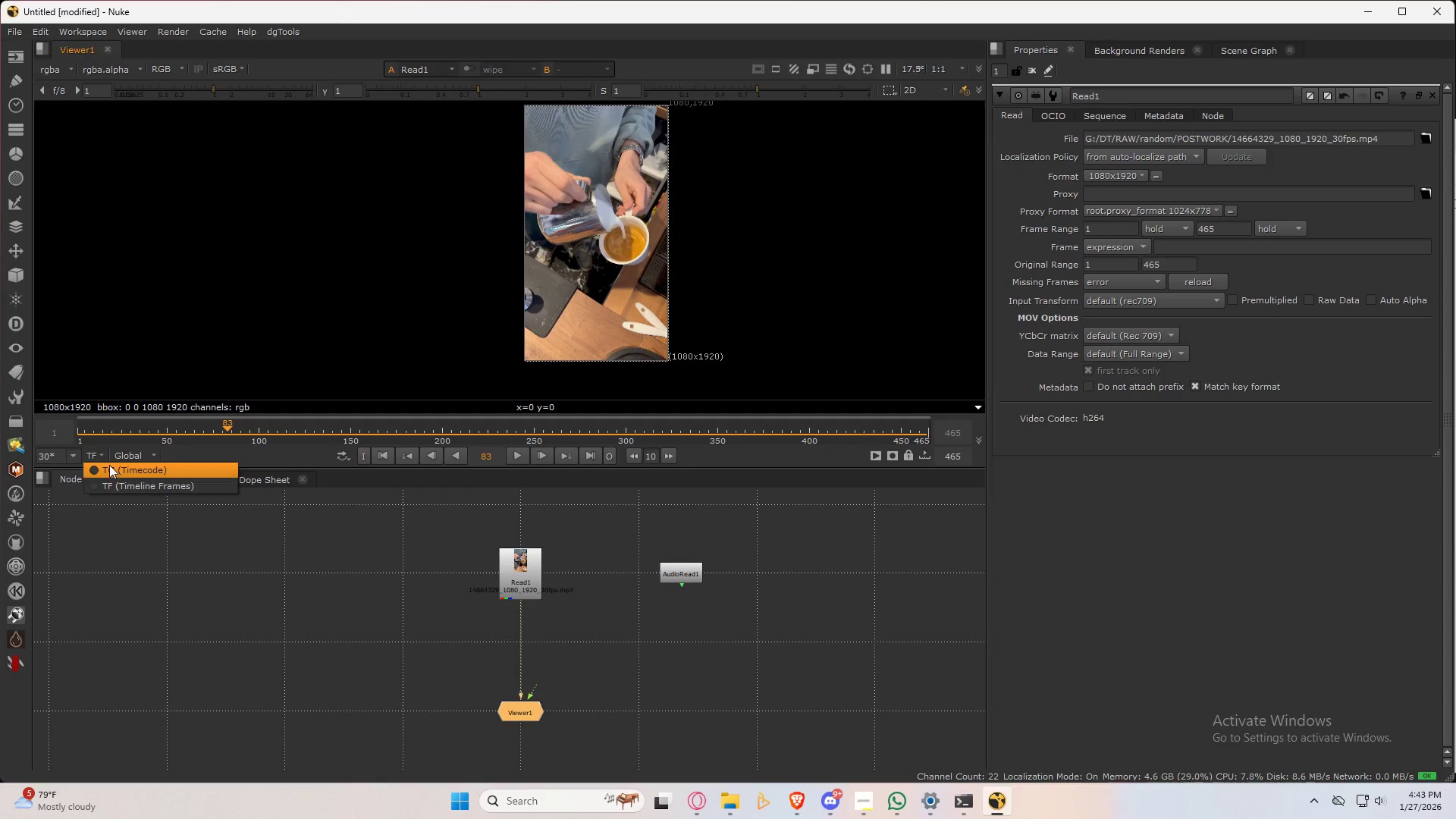 
left_click([115, 468])
 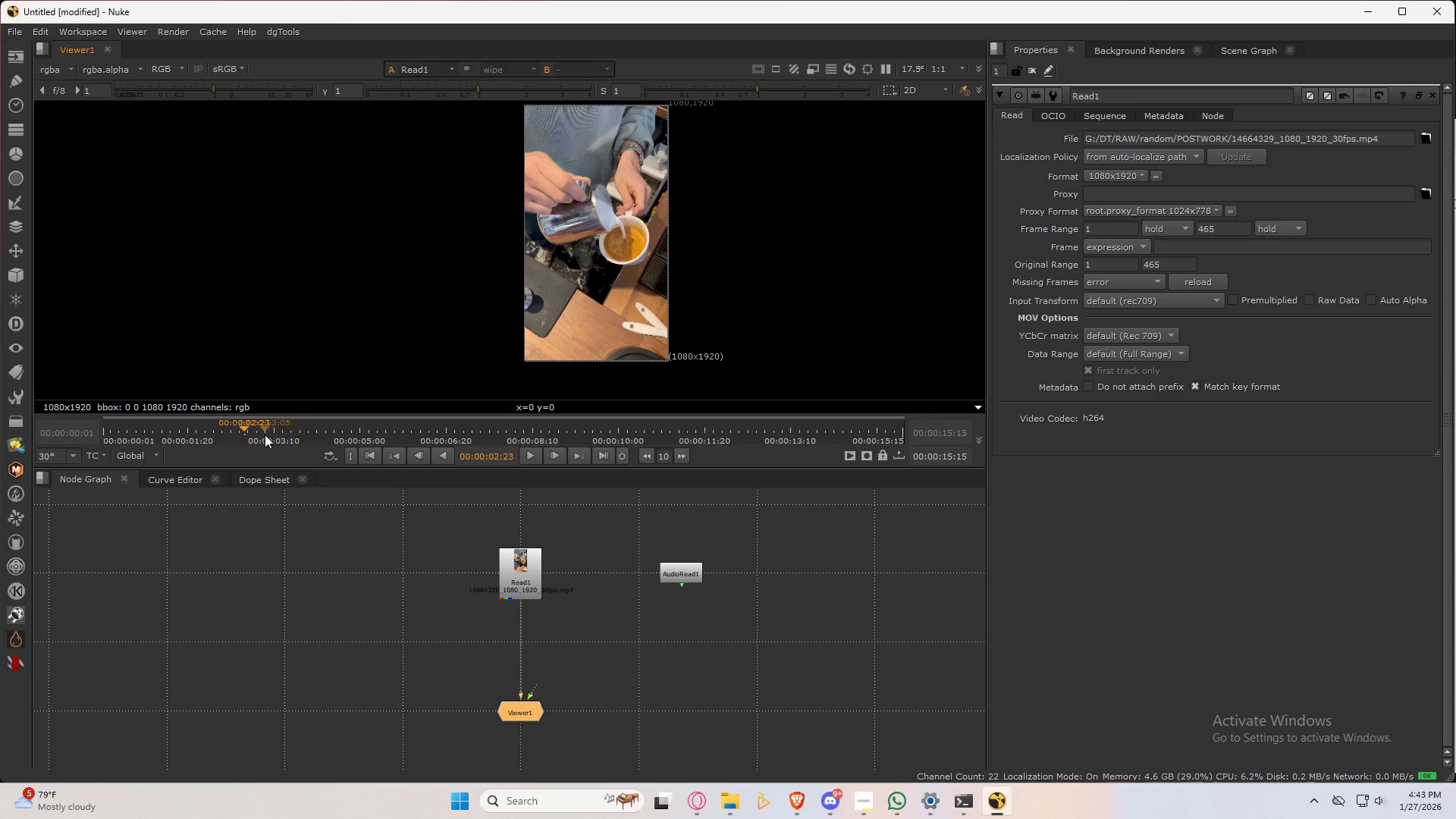 
left_click_drag(start_coordinate=[275, 428], to_coordinate=[745, 436])
 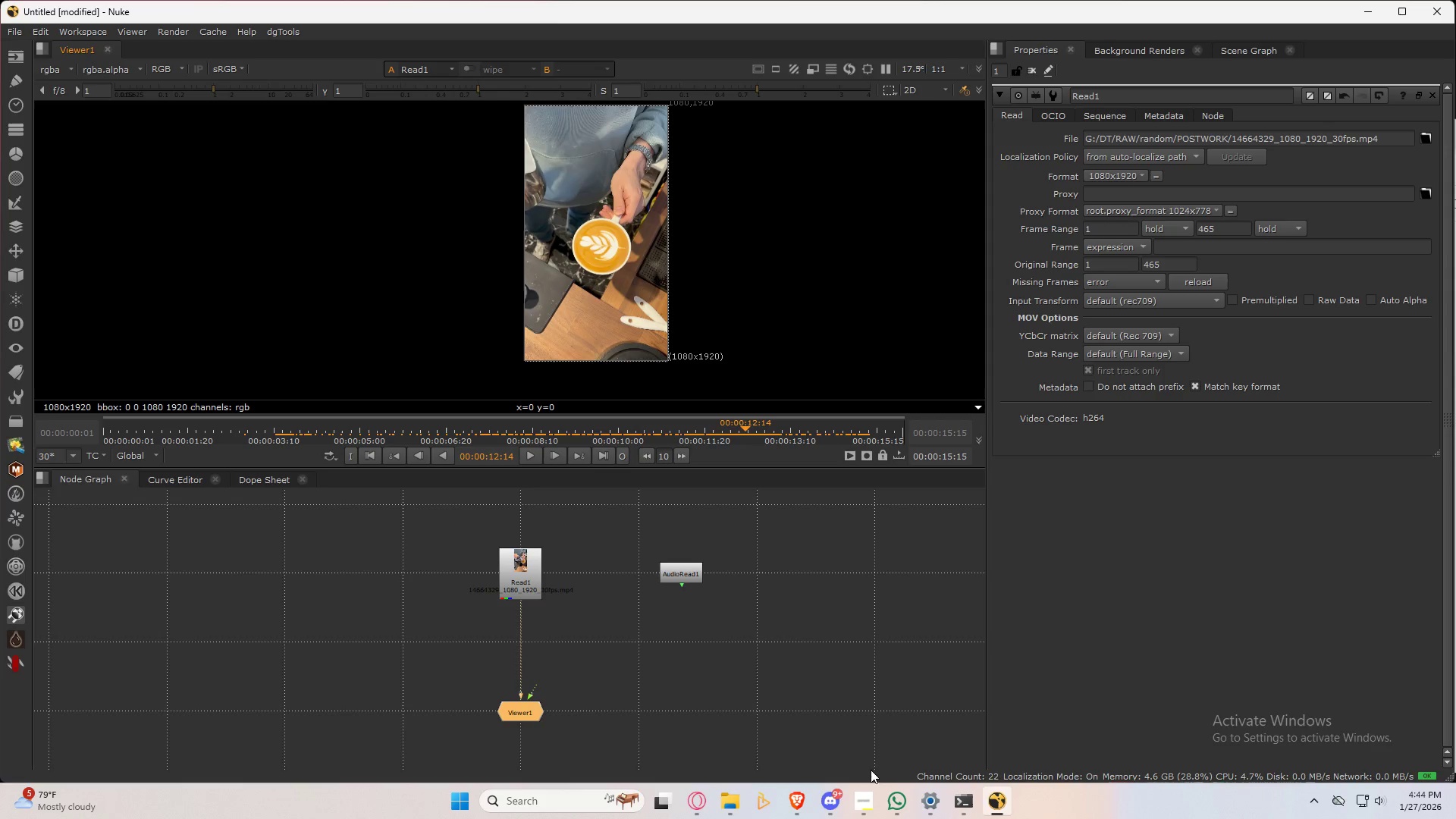 
left_click([866, 802])